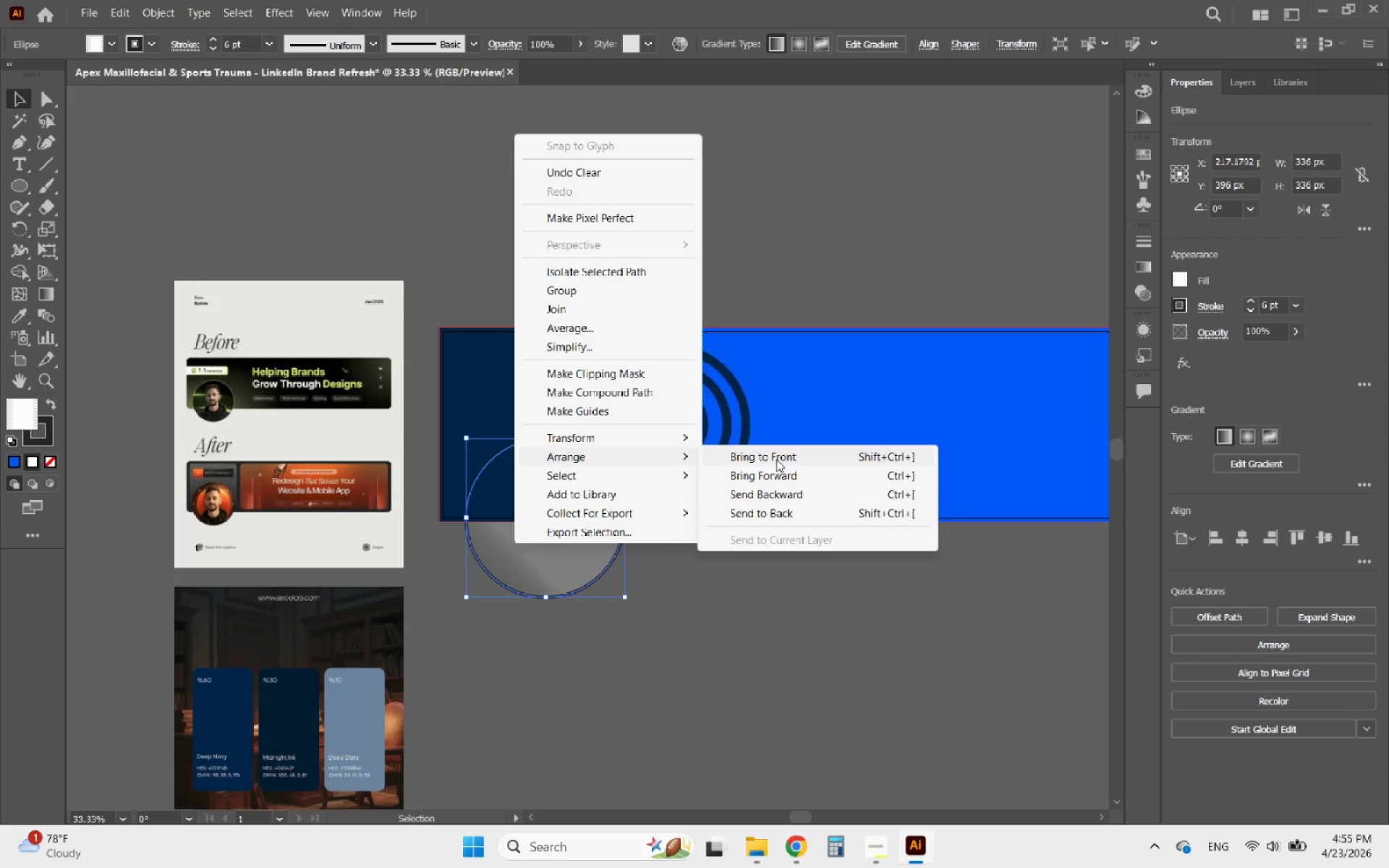 
left_click([776, 459])
 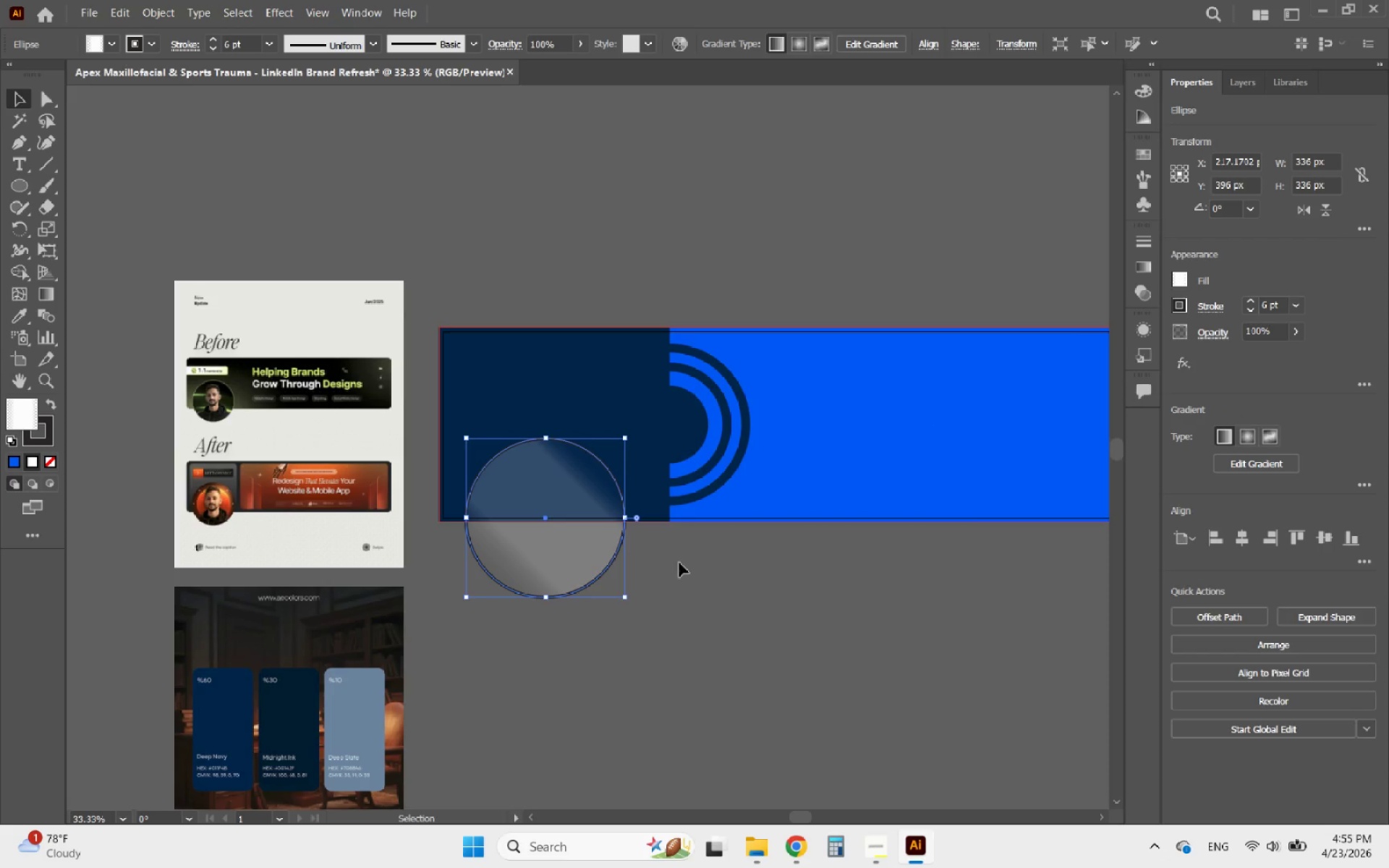 
left_click([679, 563])
 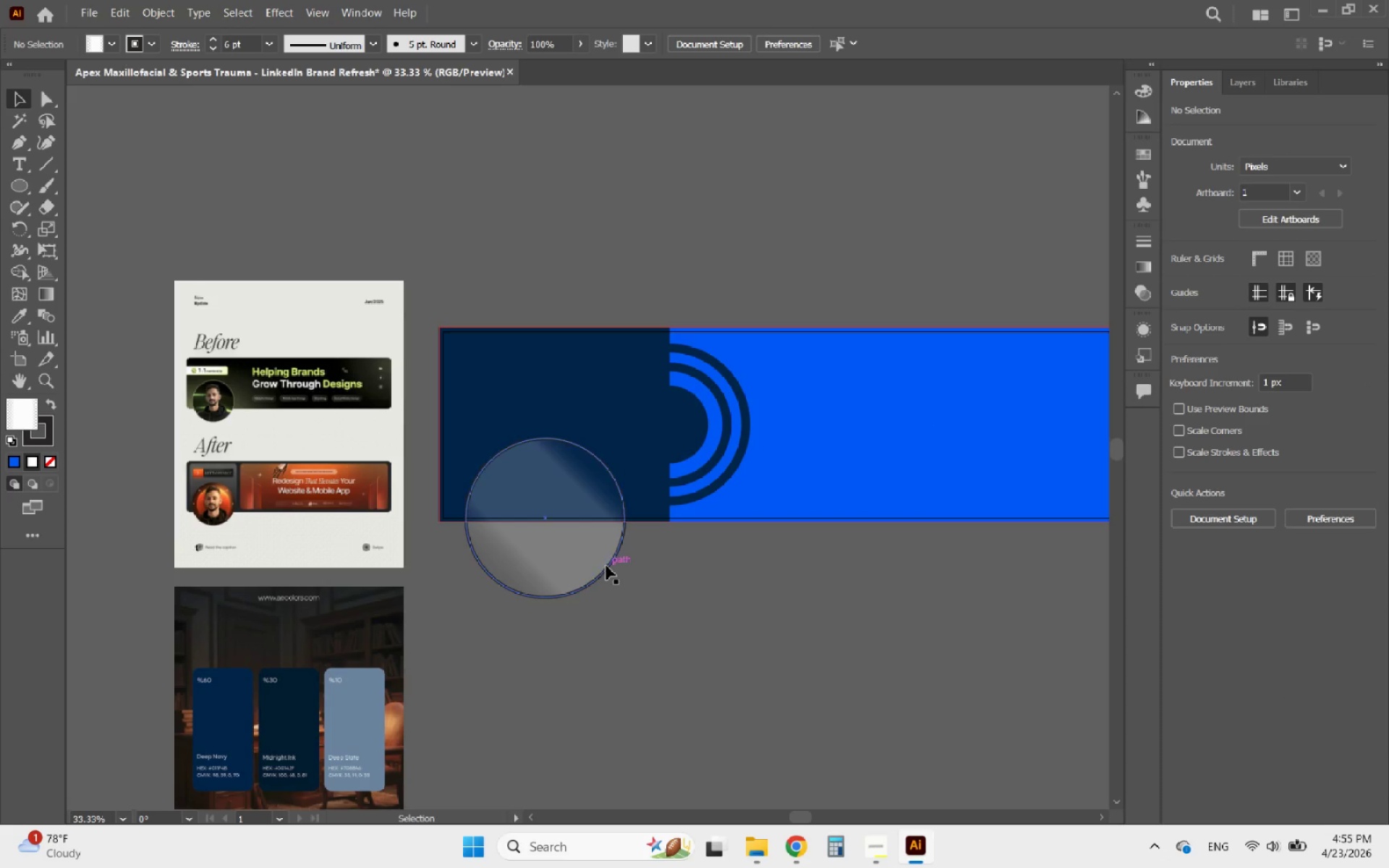 
left_click([595, 566])
 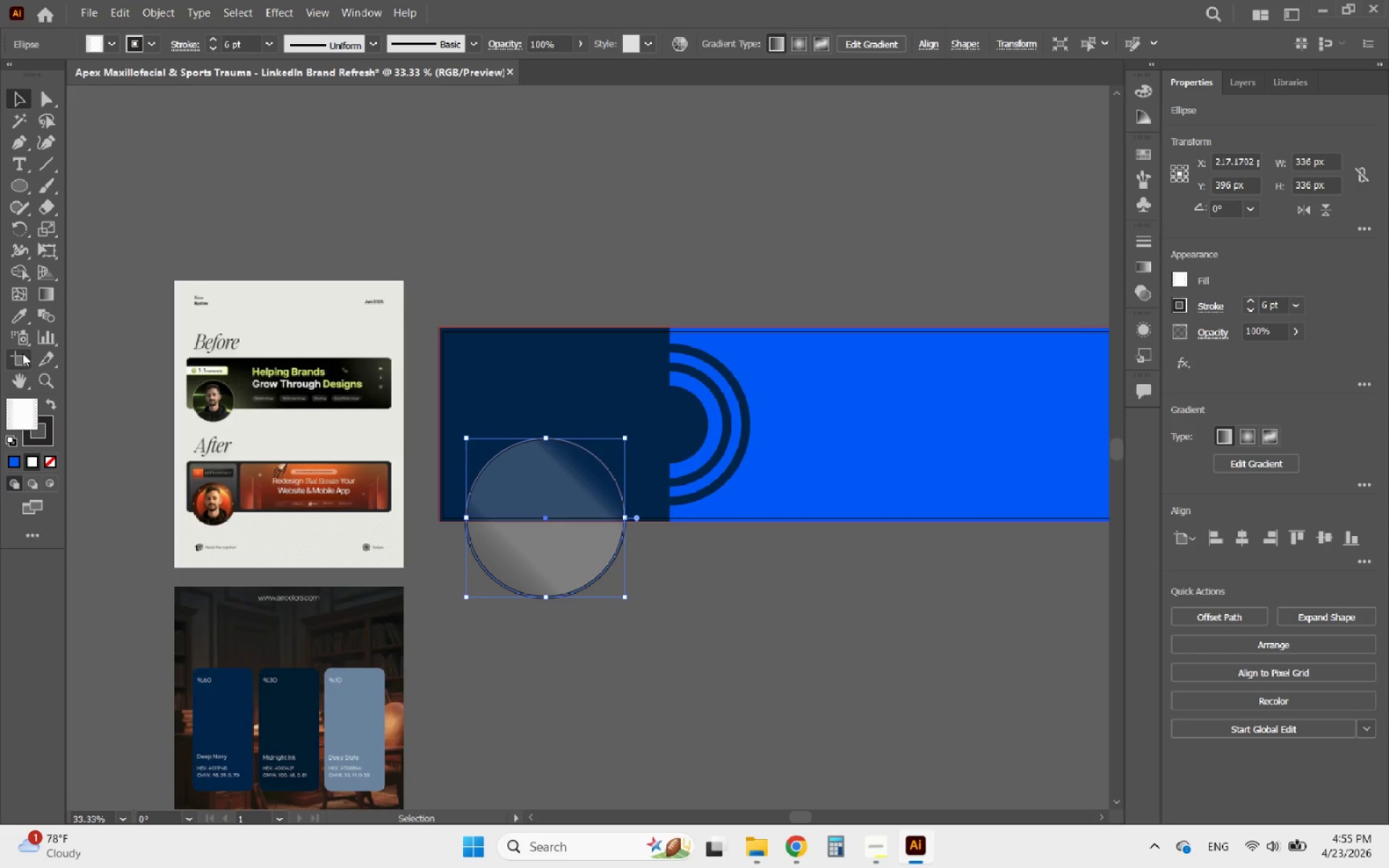 
left_click([26, 315])
 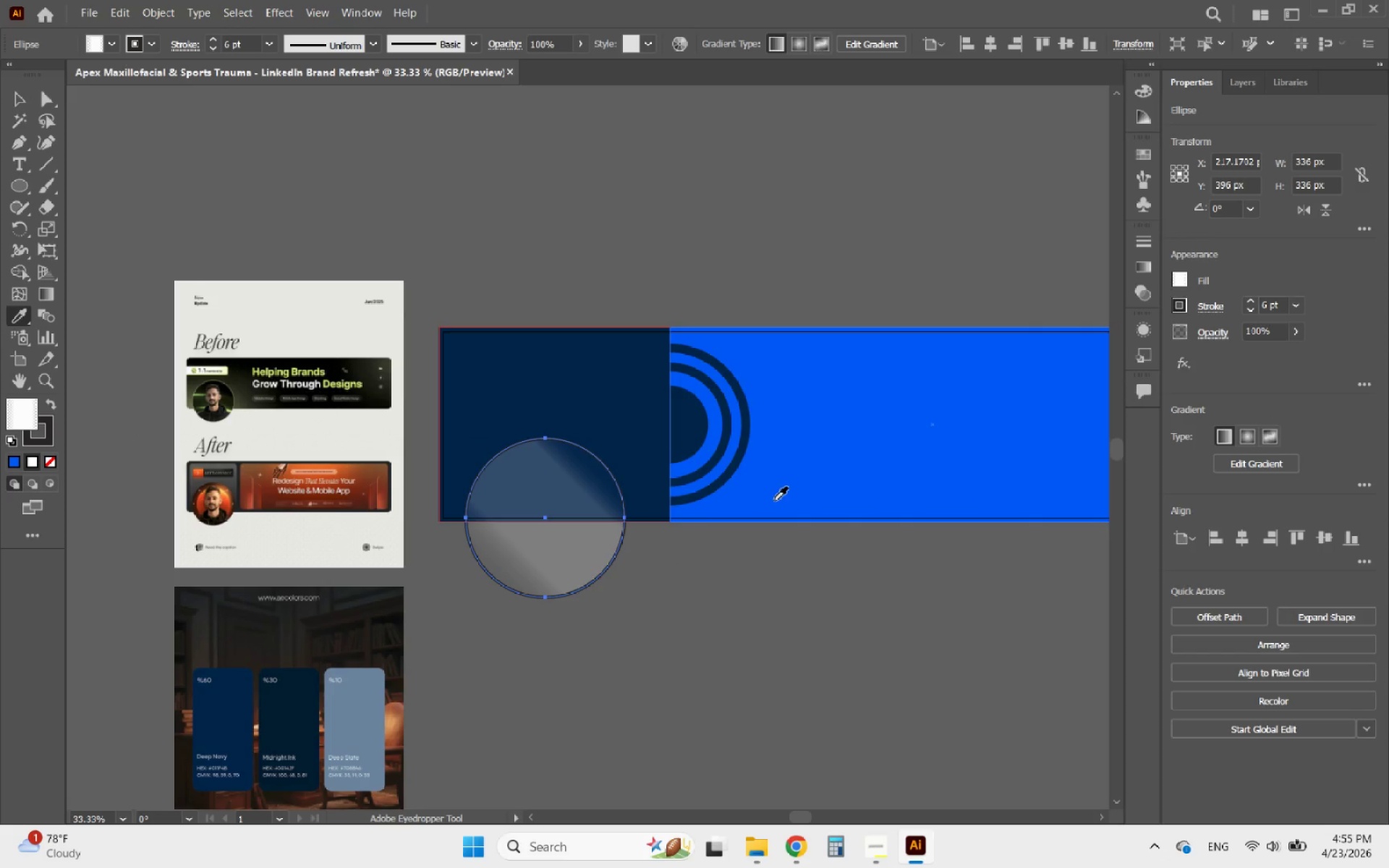 
left_click([858, 485])
 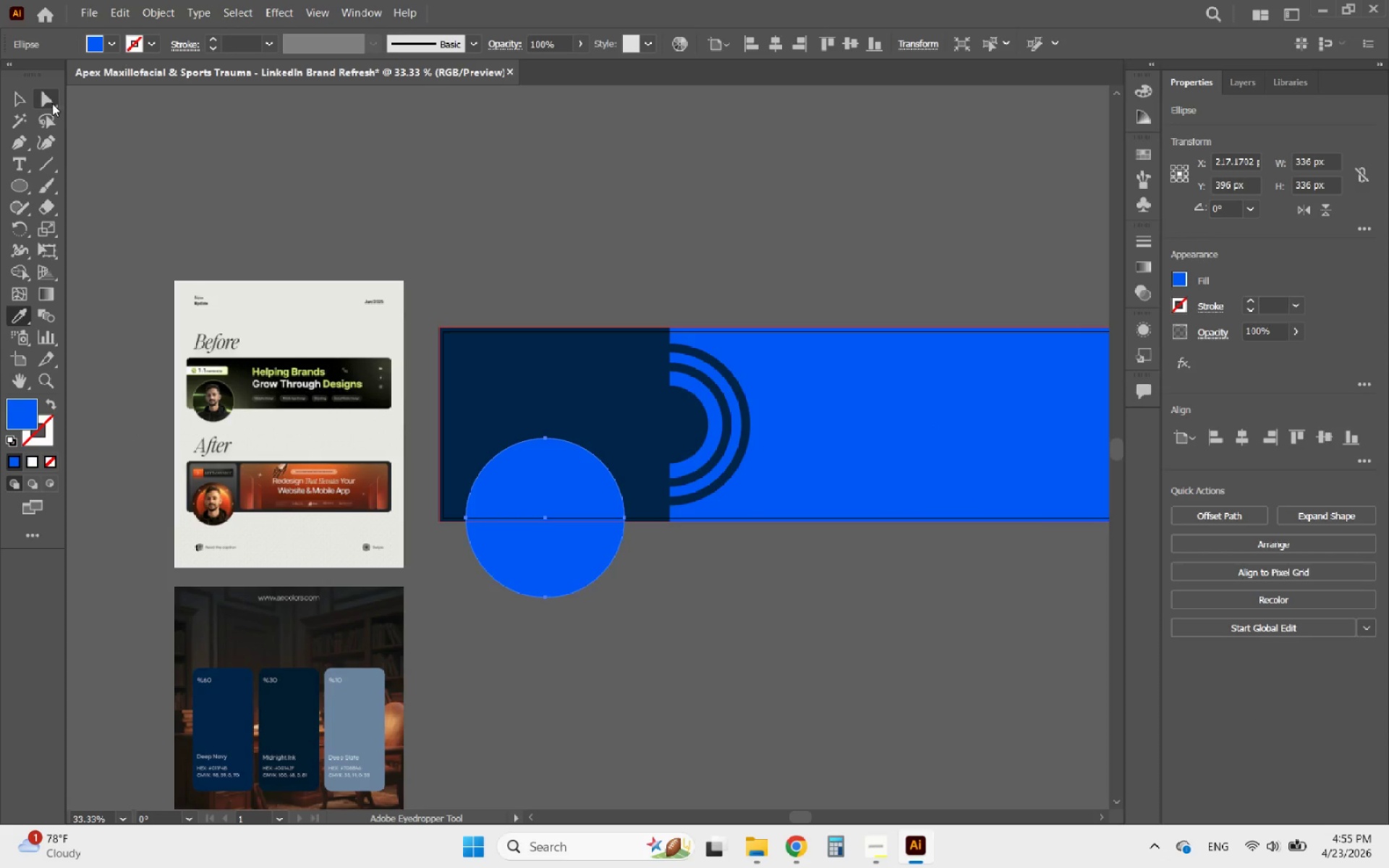 
left_click([16, 95])
 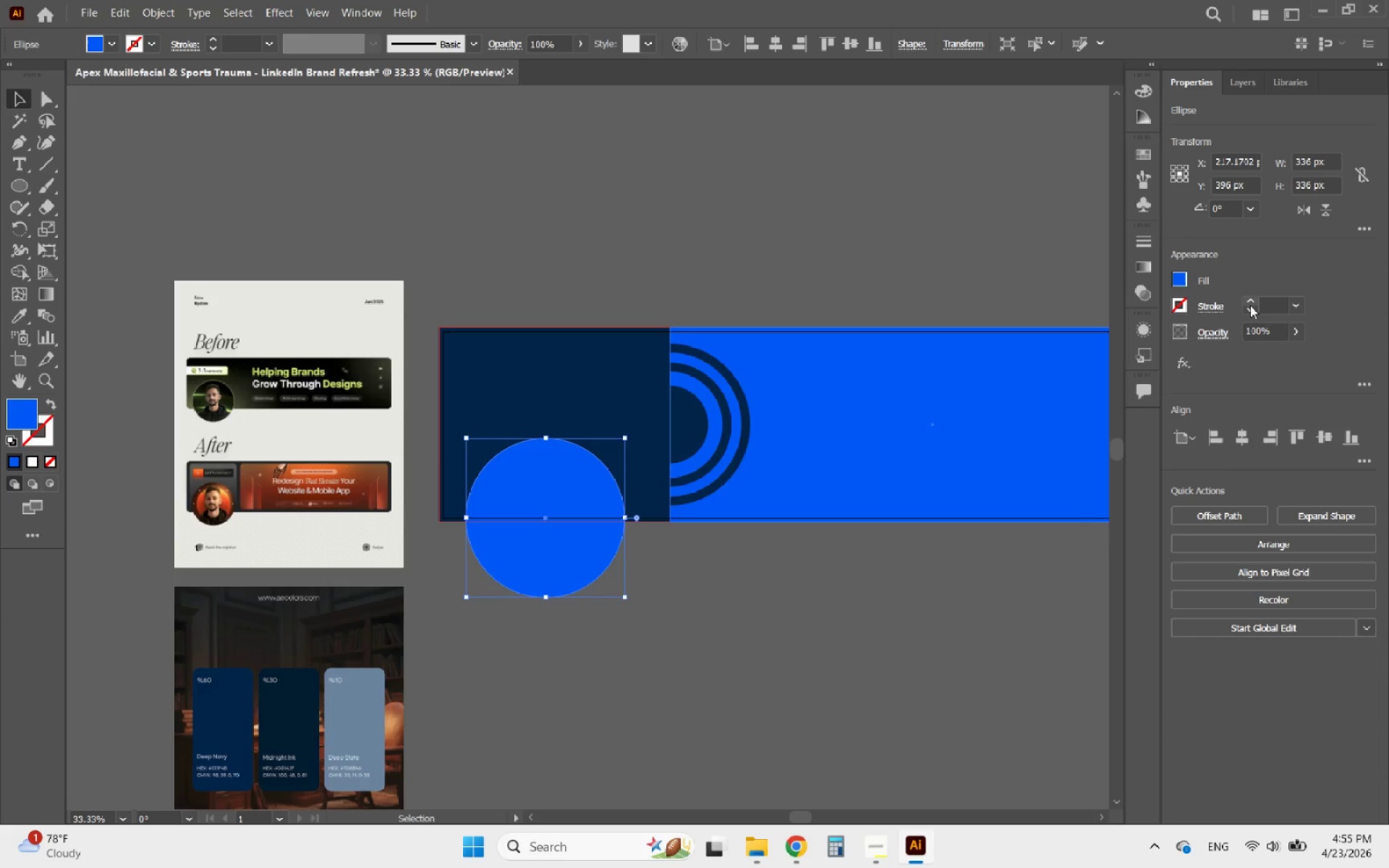 
double_click([1248, 298])
 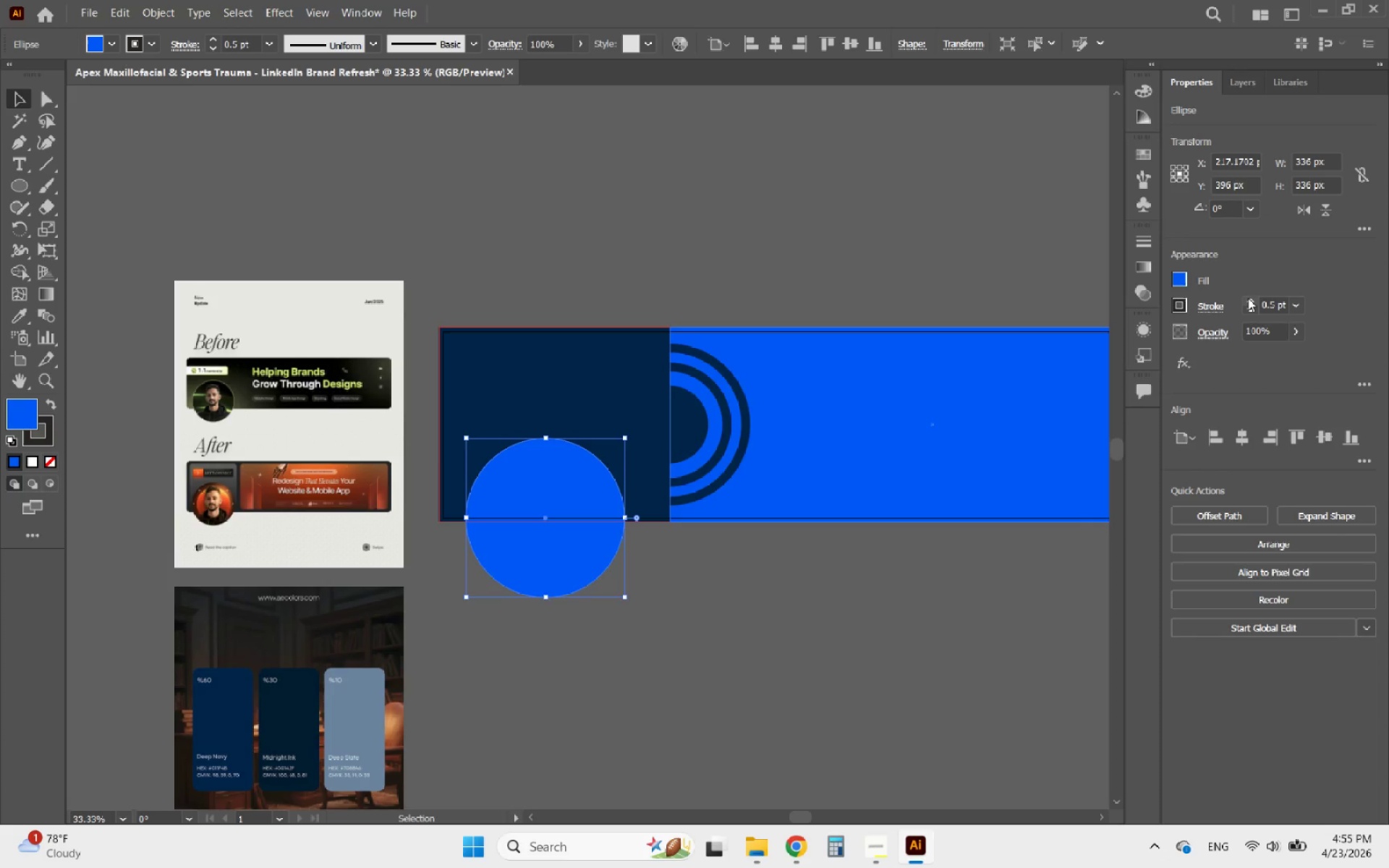 
left_click([1248, 298])
 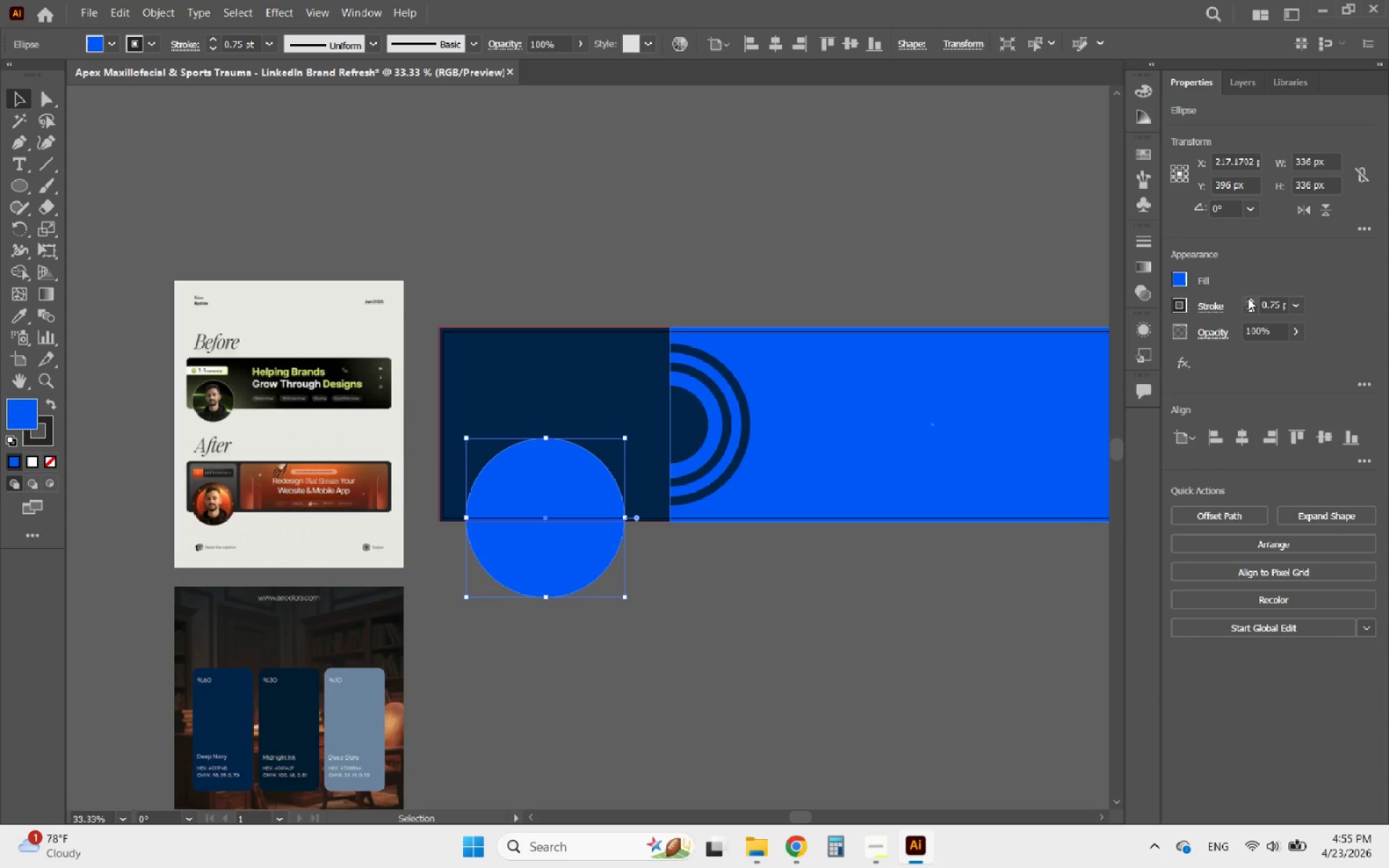 
left_click([1248, 298])
 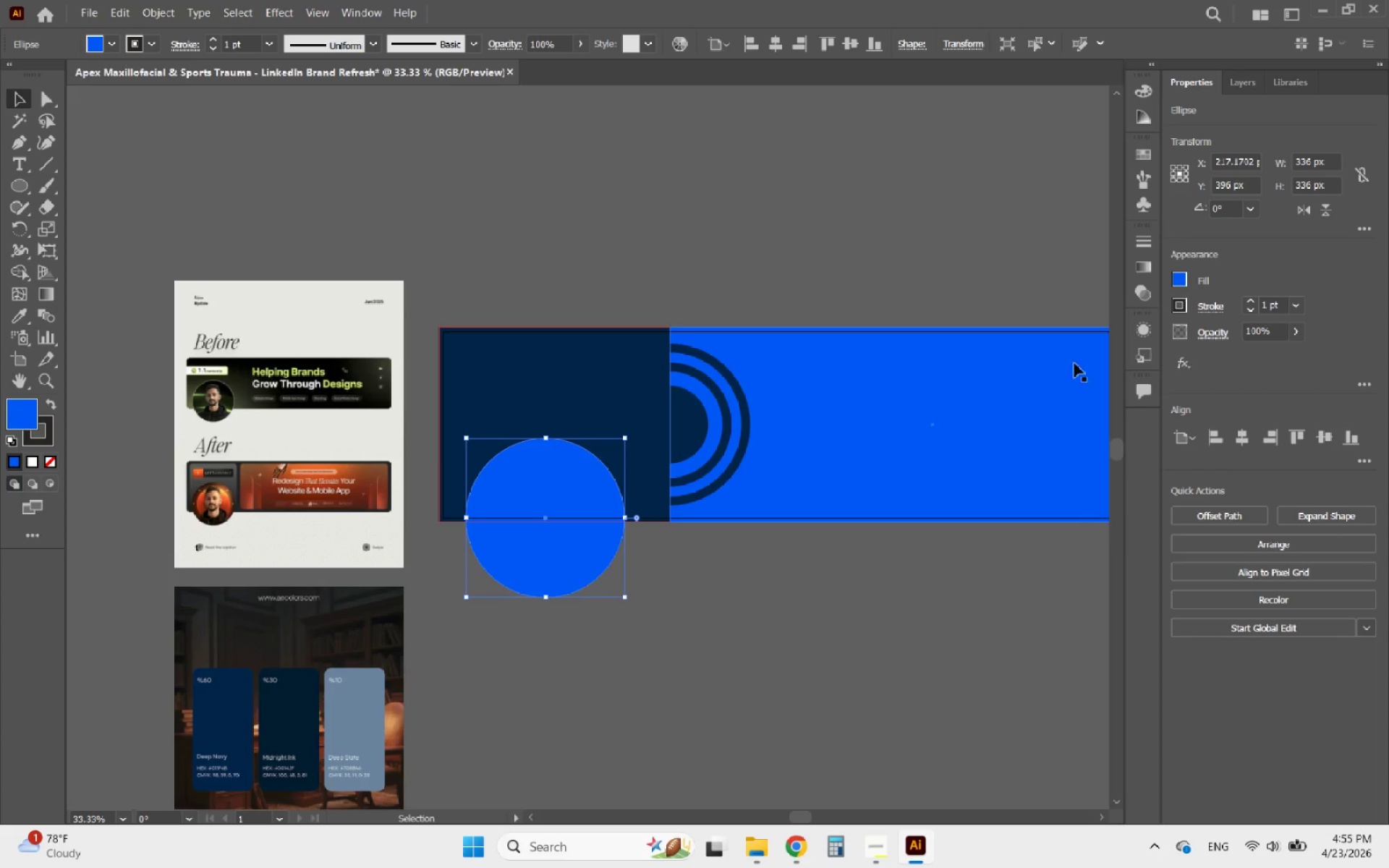 
left_click([1179, 305])
 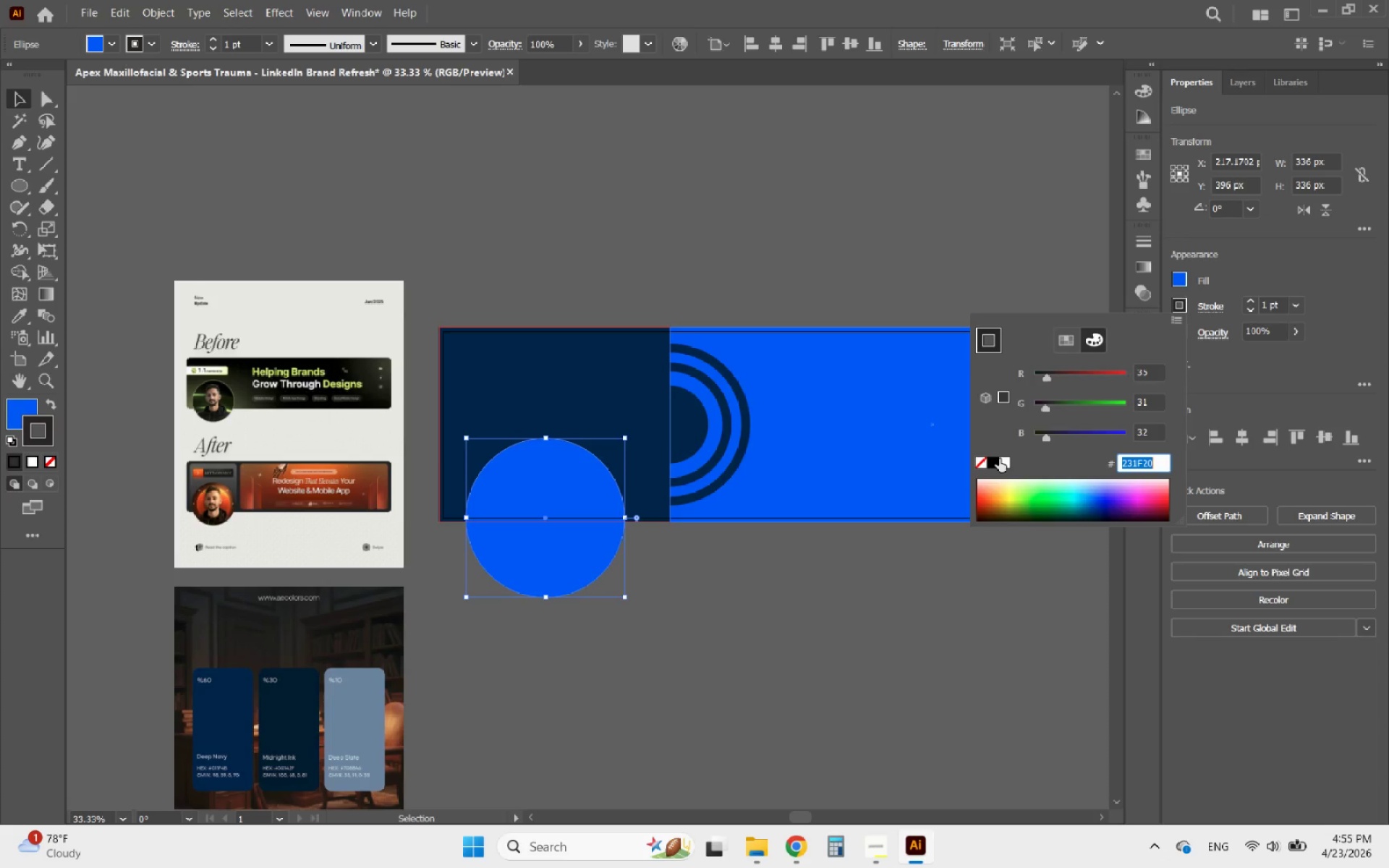 
left_click([1008, 463])
 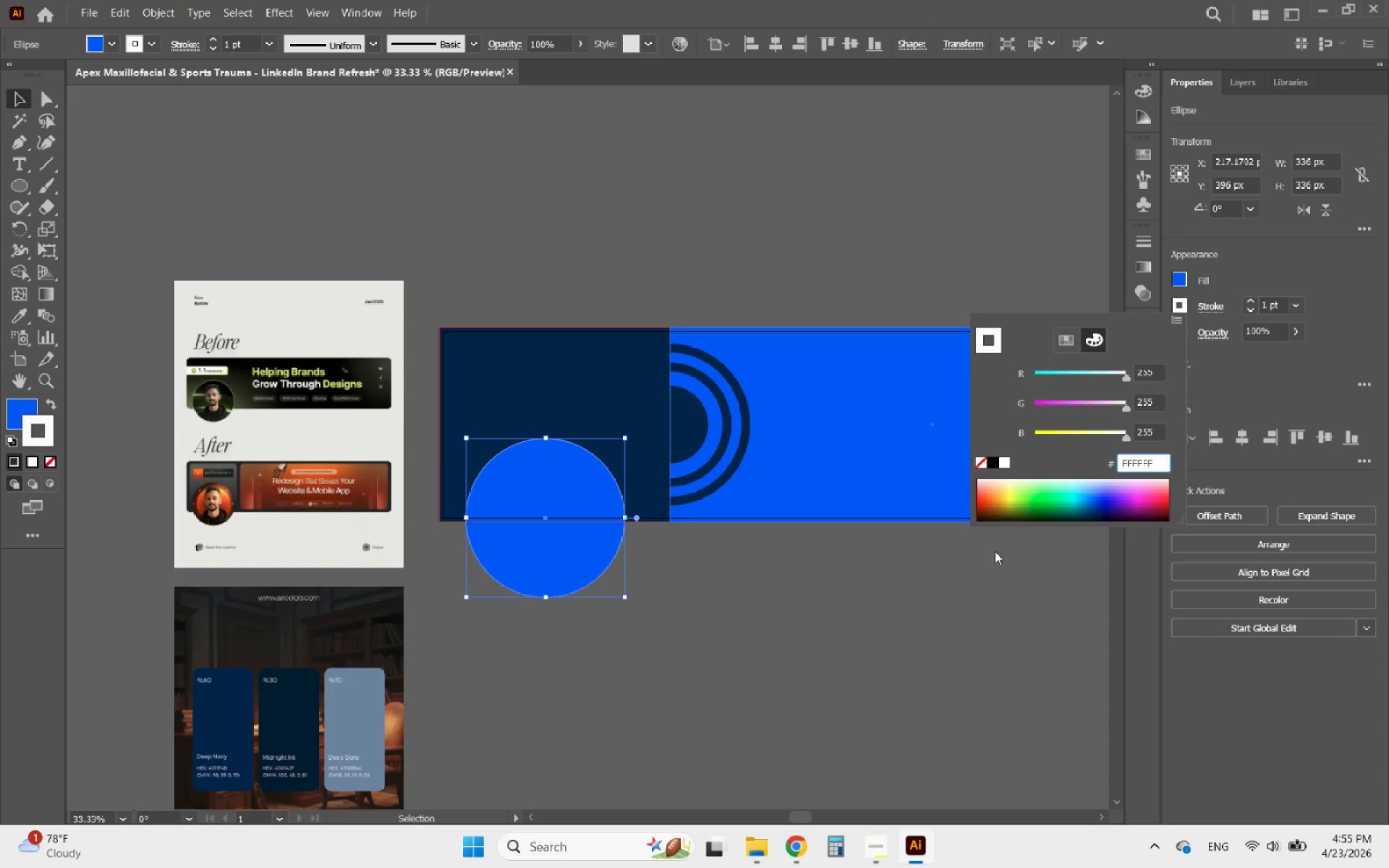 
left_click([995, 555])
 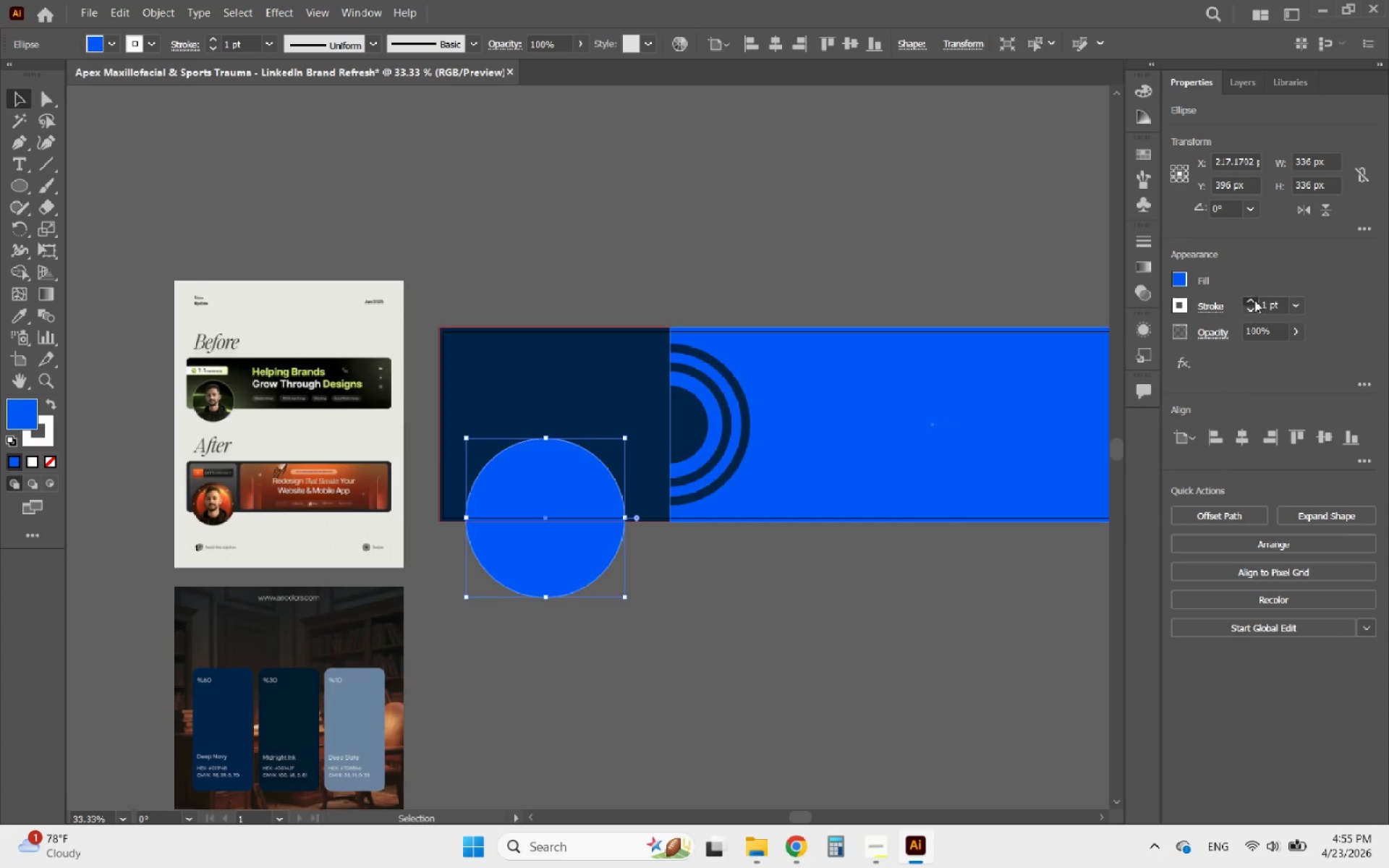 
double_click([1254, 300])
 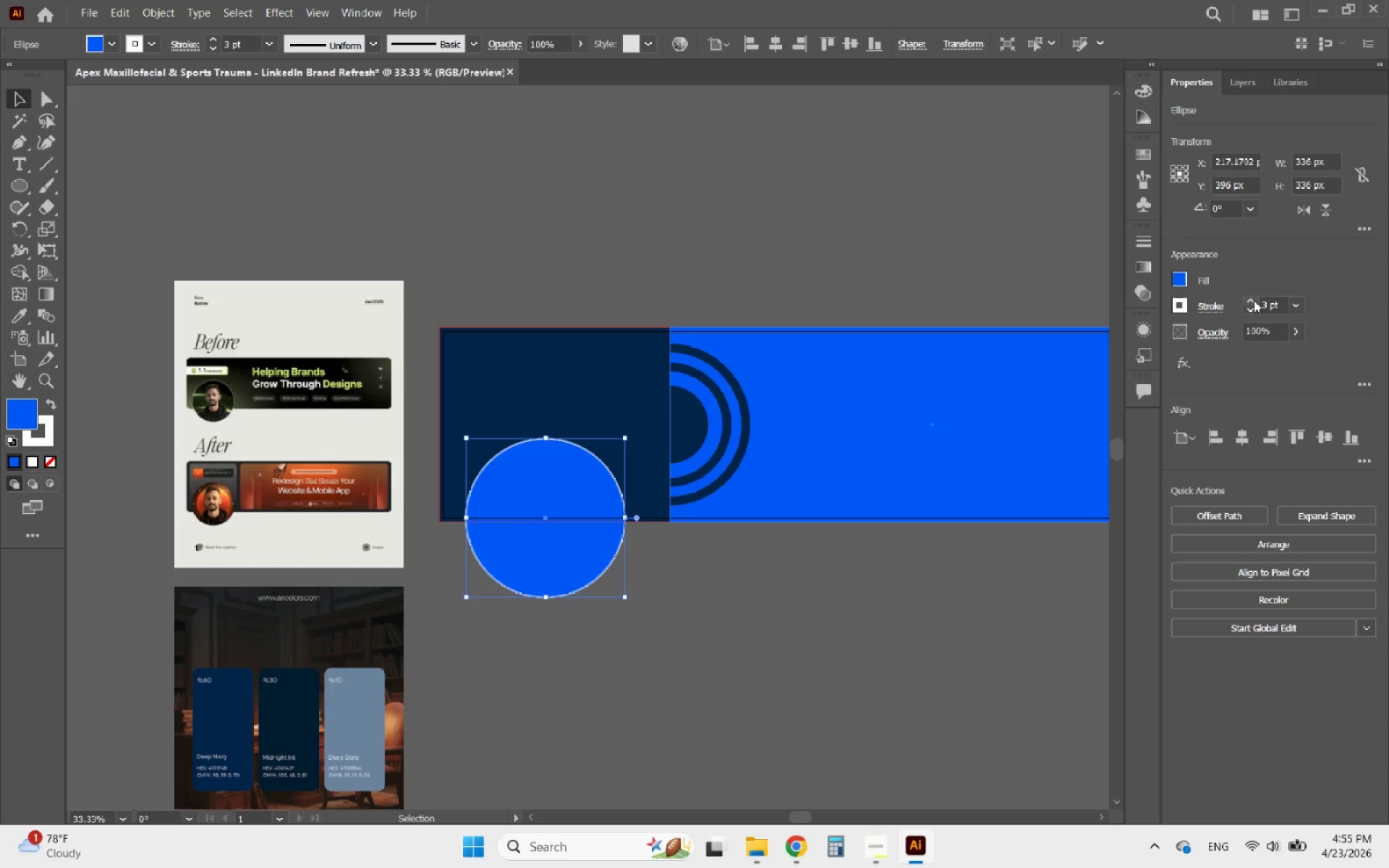 
left_click([1254, 300])
 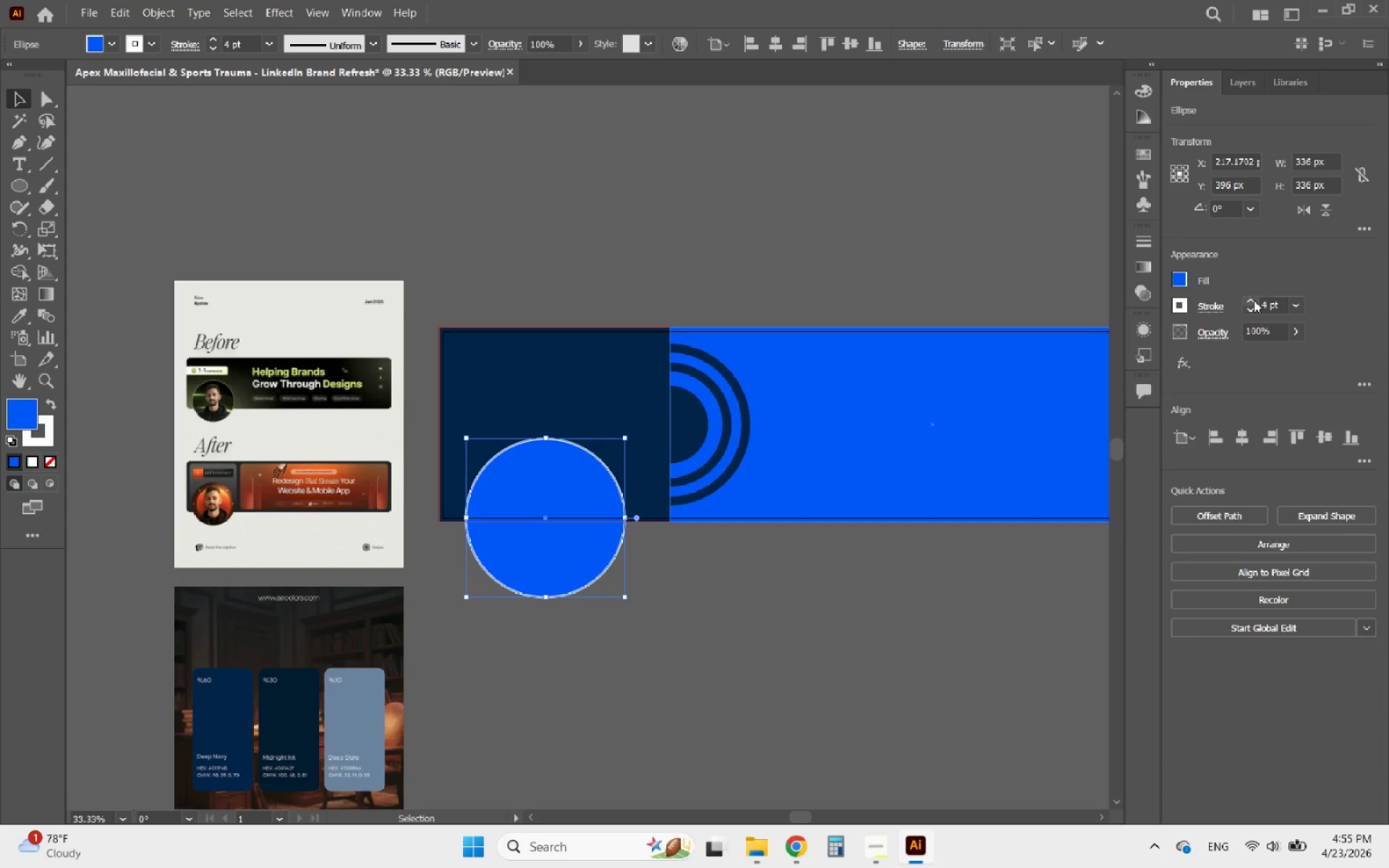 
left_click([1254, 300])
 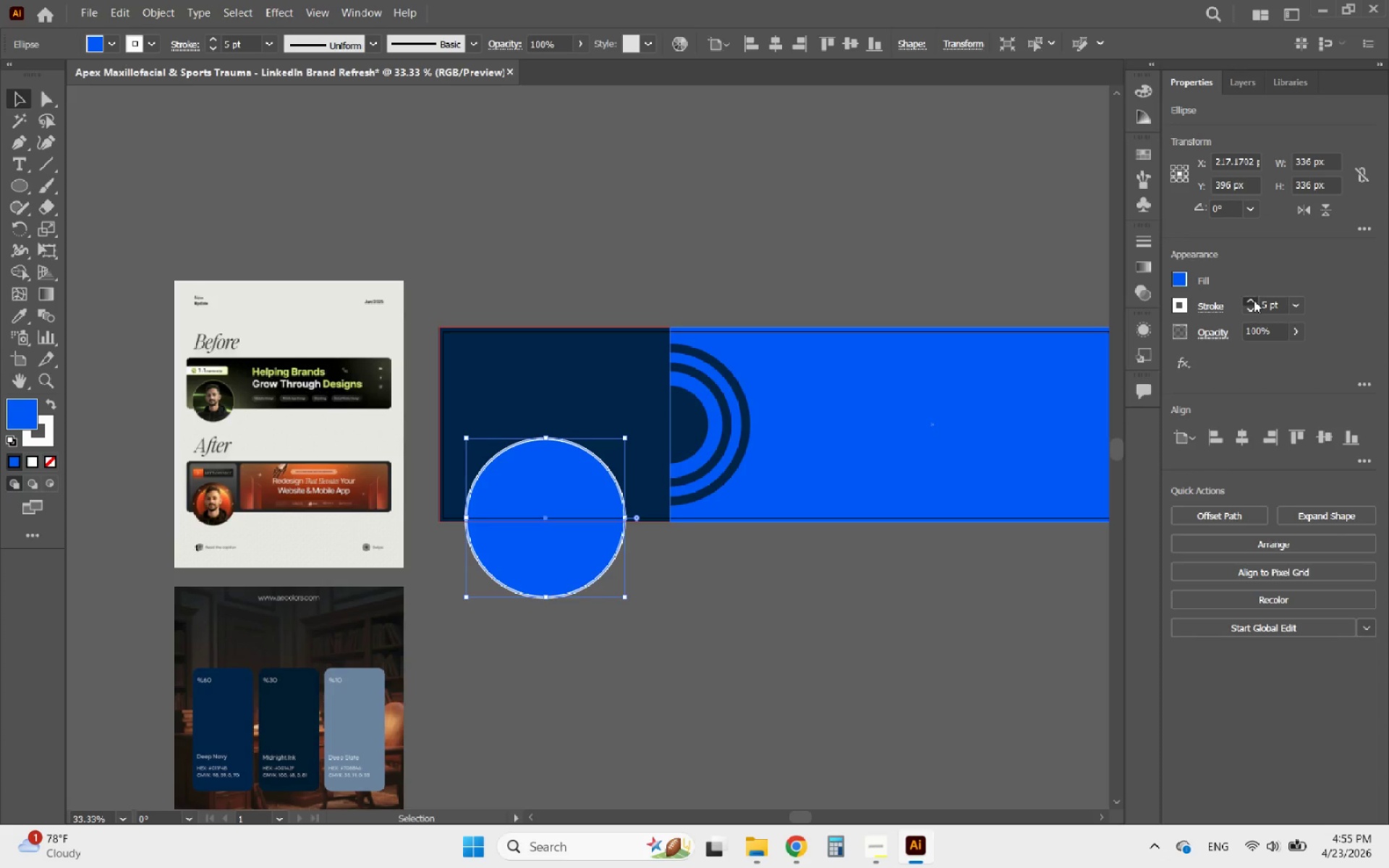 
left_click([1254, 300])
 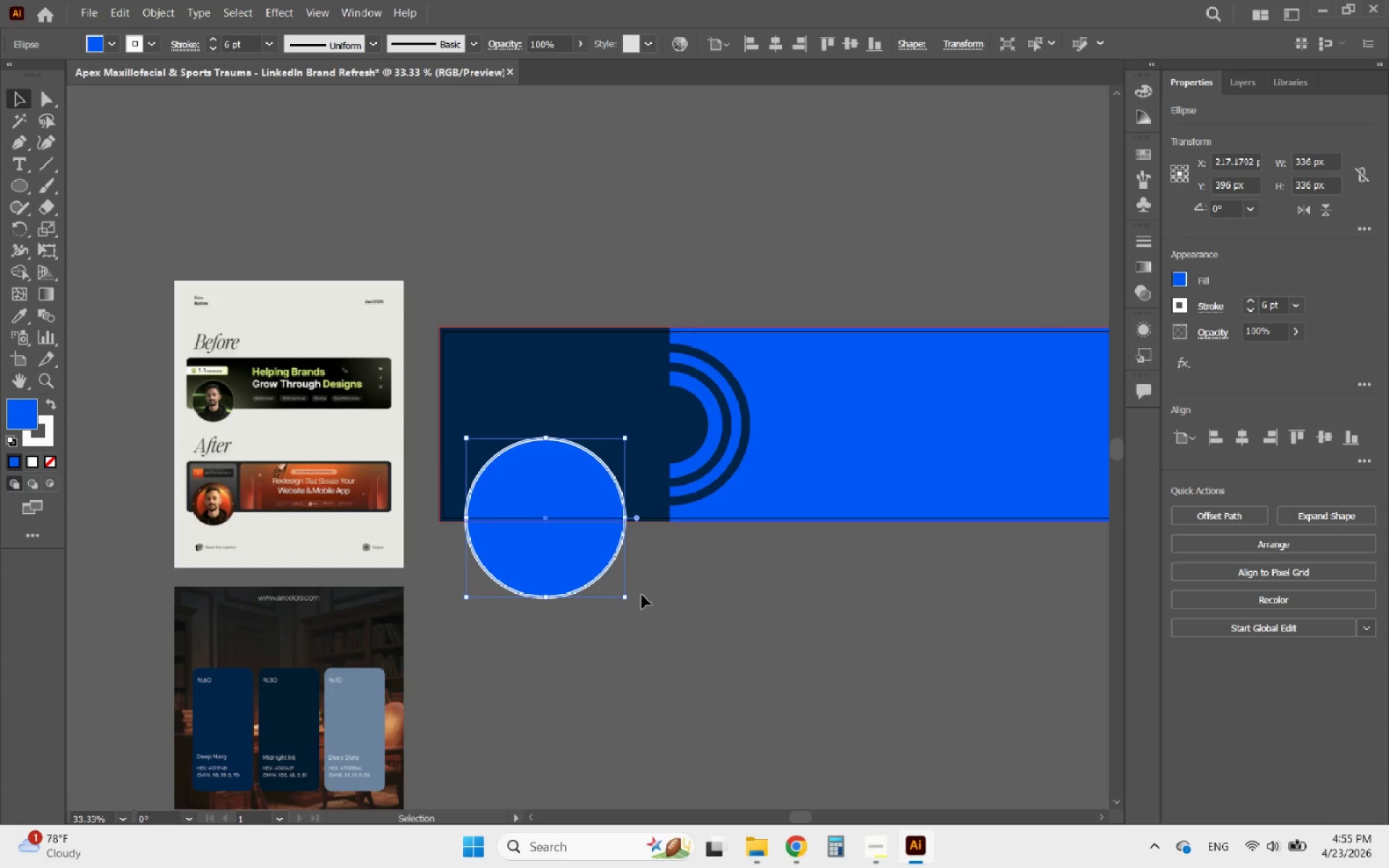 
left_click([679, 608])
 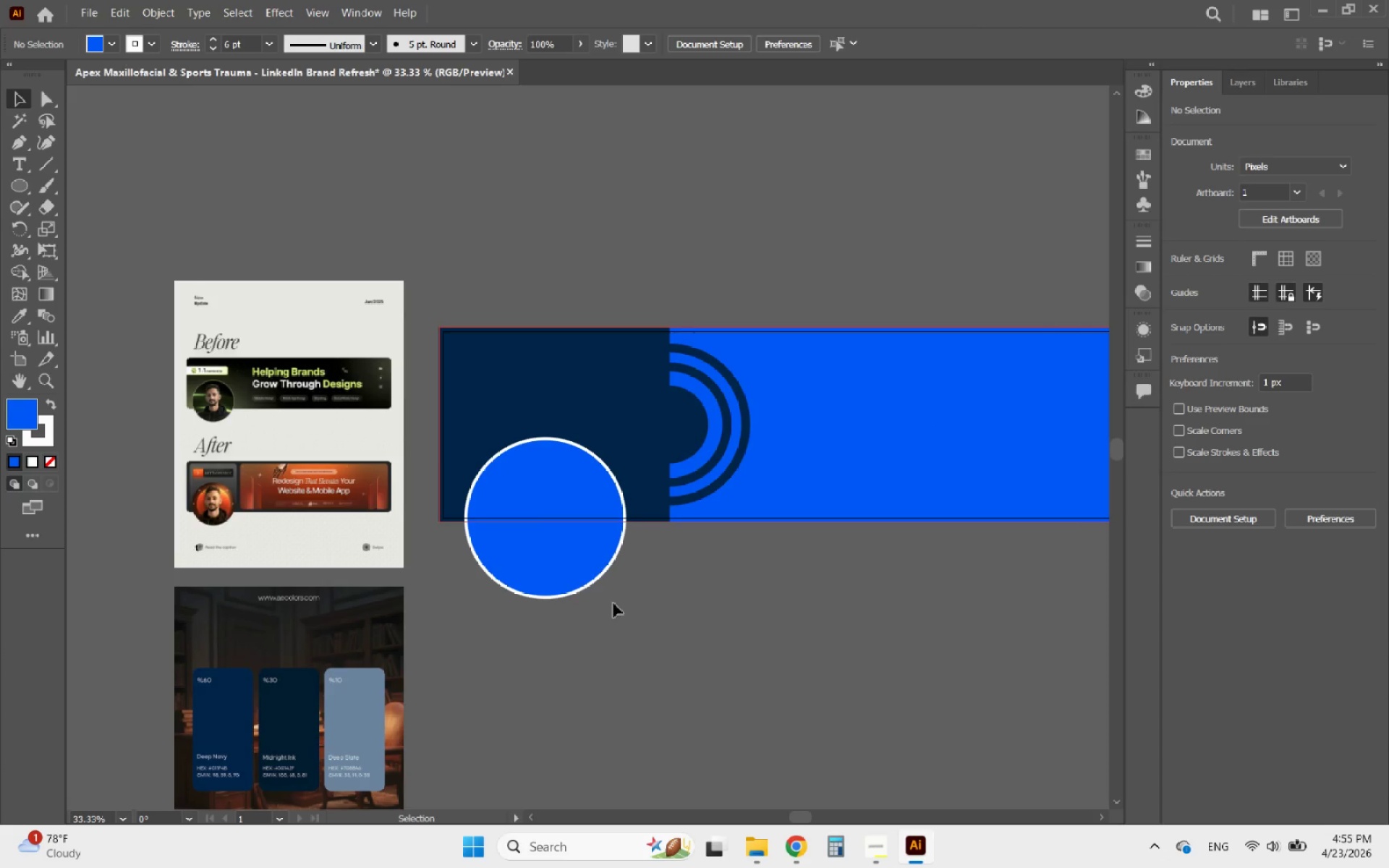 
left_click([546, 556])
 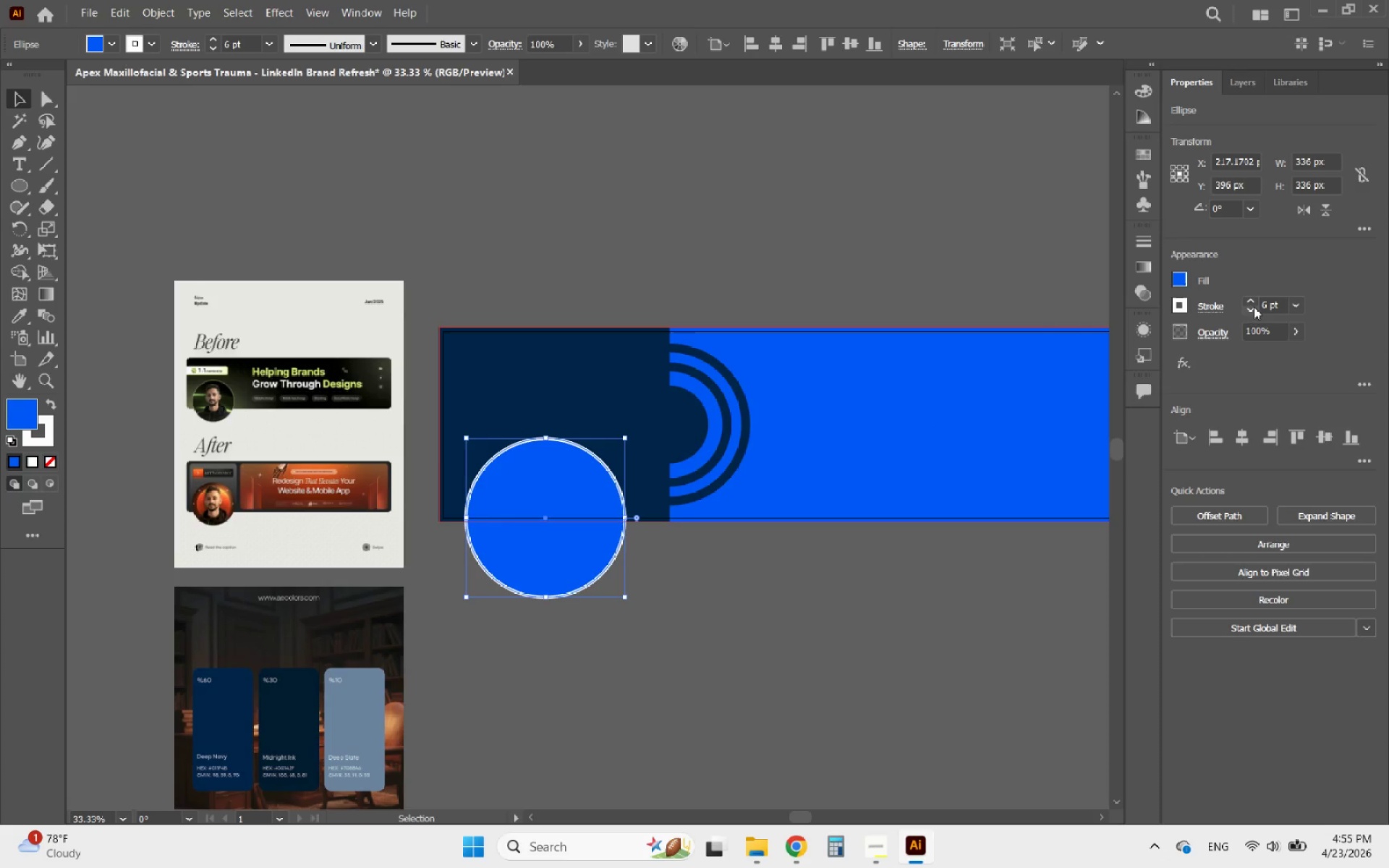 
left_click([1252, 309])
 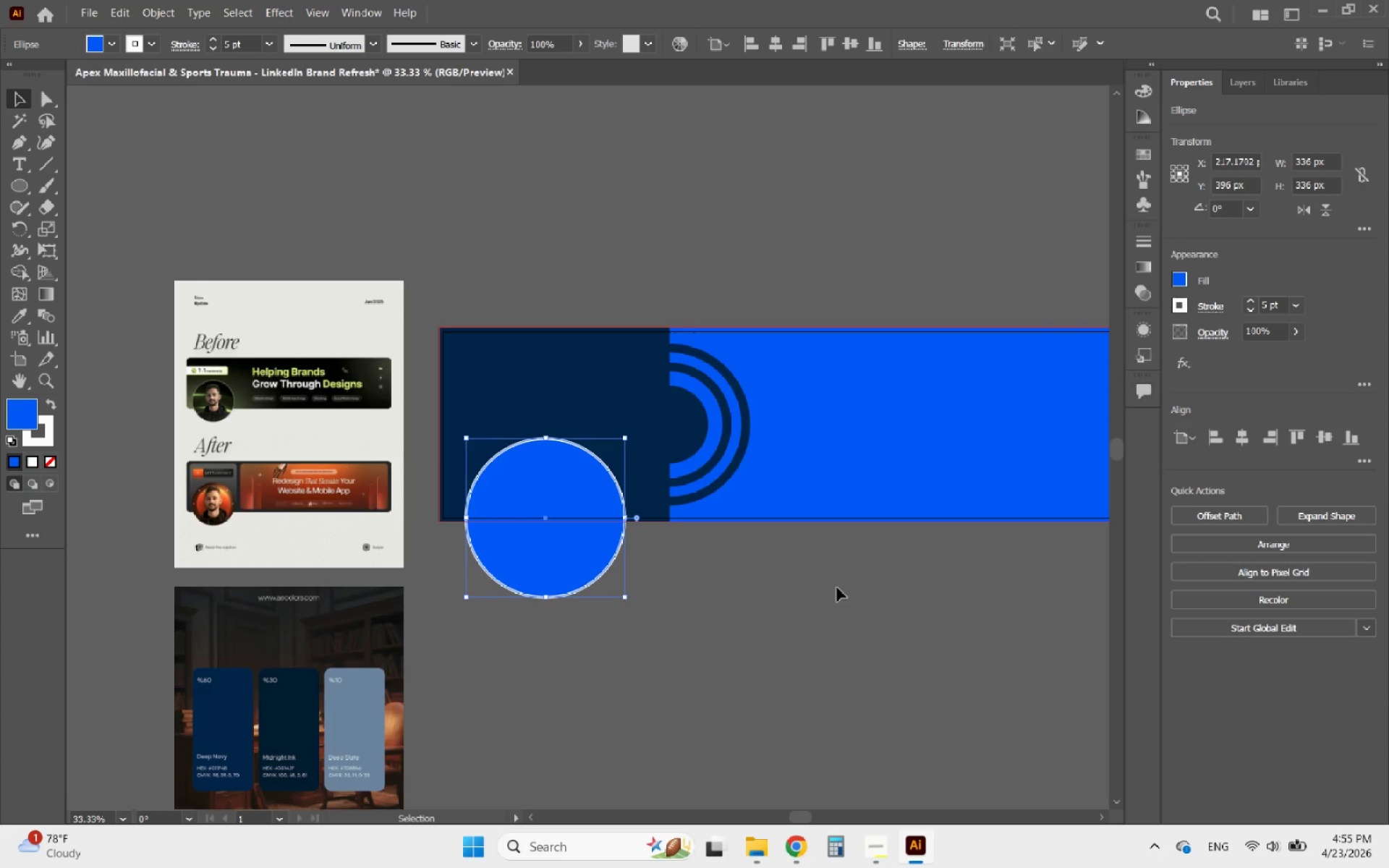 
left_click([825, 626])
 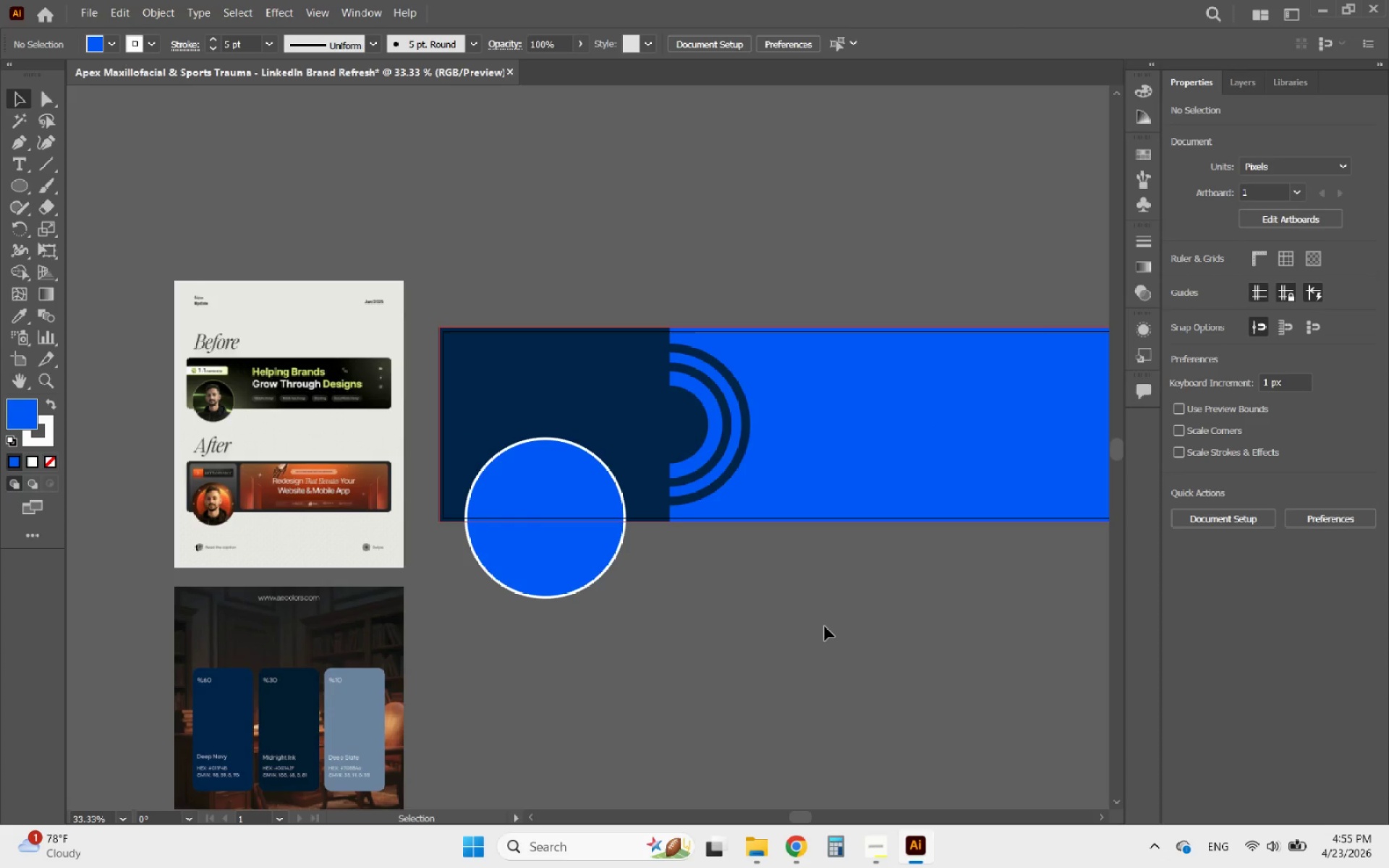 
hold_key(key=AltLeft, duration=0.77)
scroll: coordinate [609, 590], scroll_direction: down, amount: 1.0
 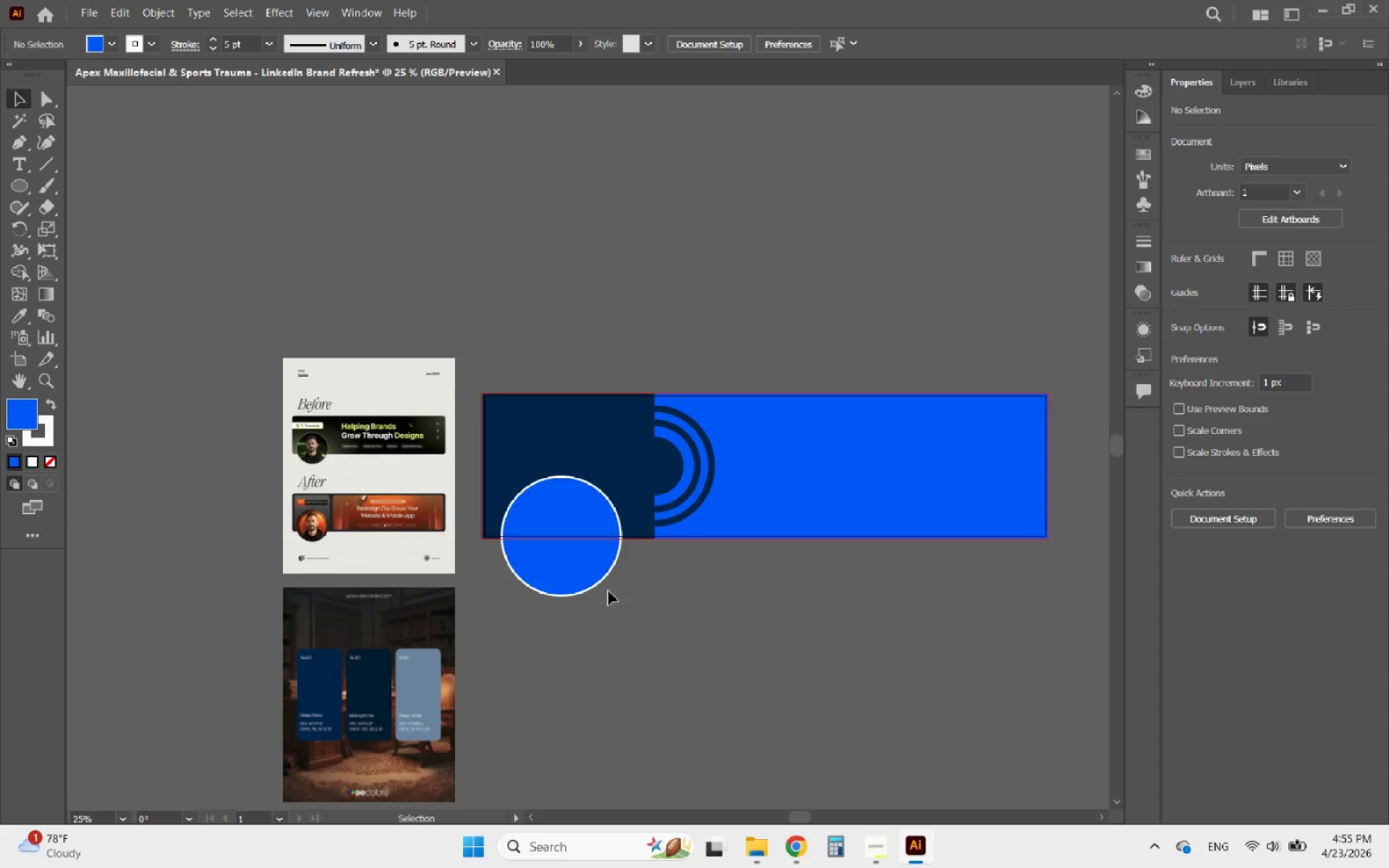 
hold_key(key=AltLeft, duration=1.06)
scroll: coordinate [527, 559], scroll_direction: up, amount: 2.0
 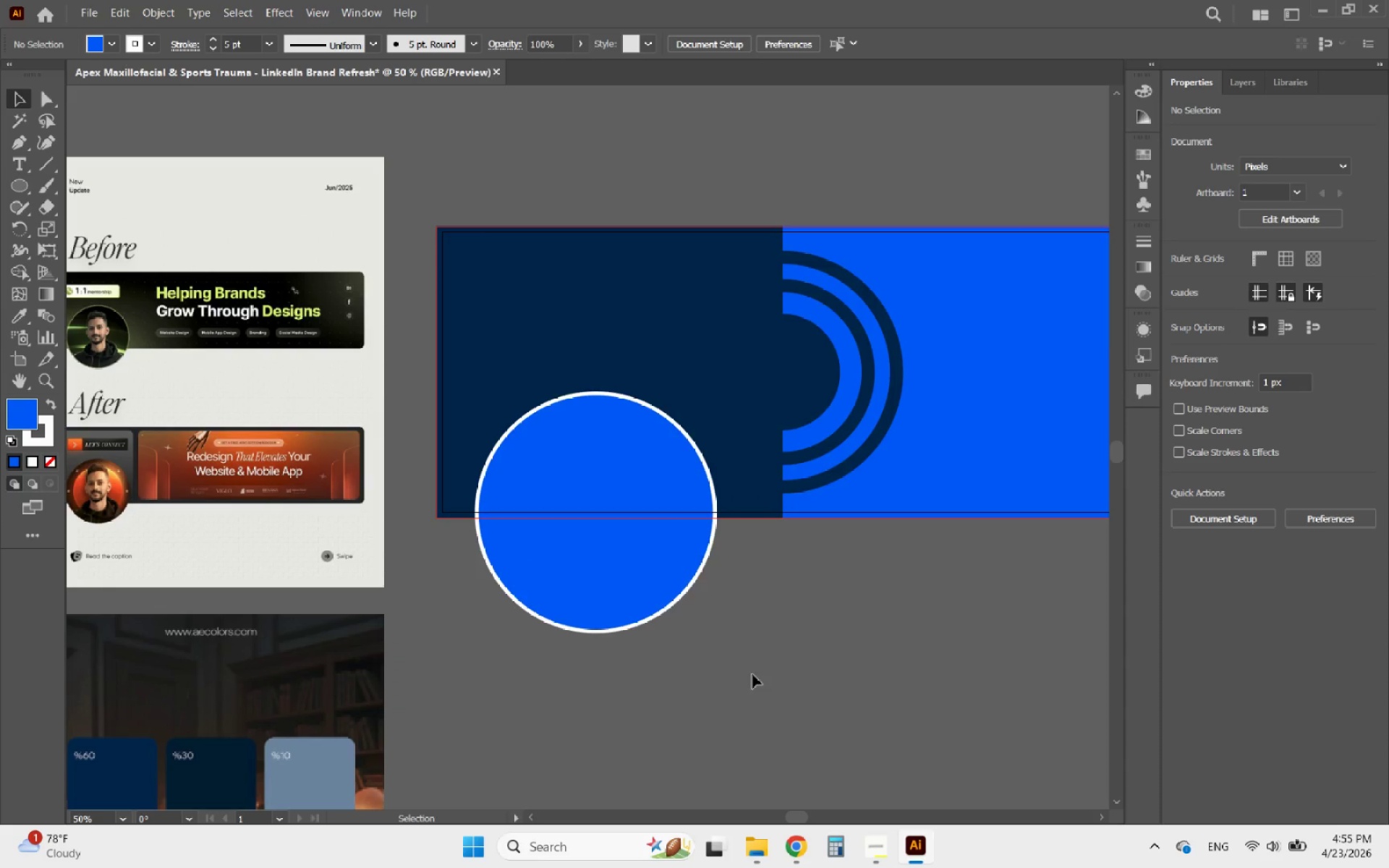 
hold_key(key=AltLeft, duration=1.36)
left_click_drag(start_coordinate=[582, 553], to_coordinate=[728, 658])
 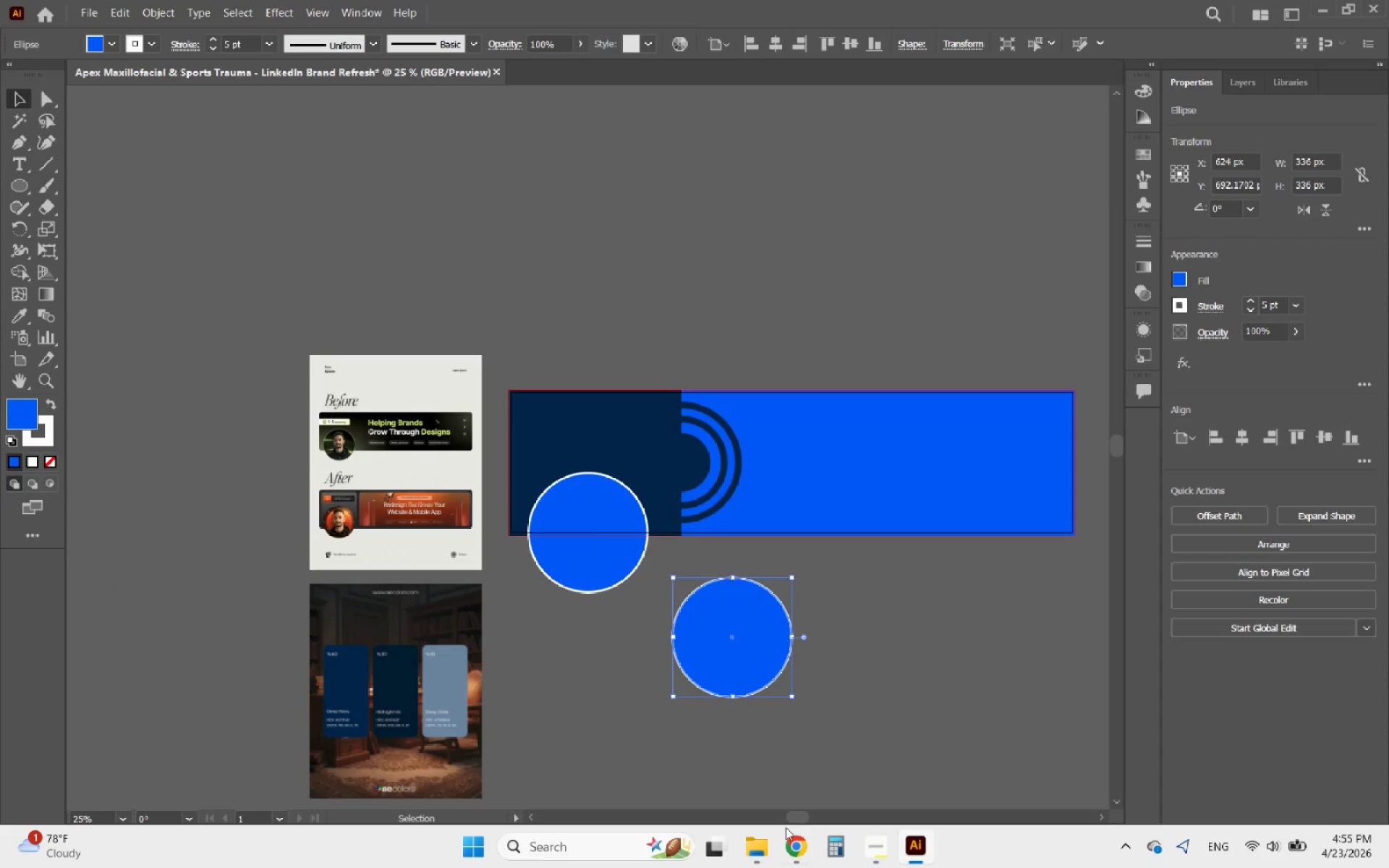 
scroll: coordinate [580, 553], scroll_direction: down, amount: 2.0
 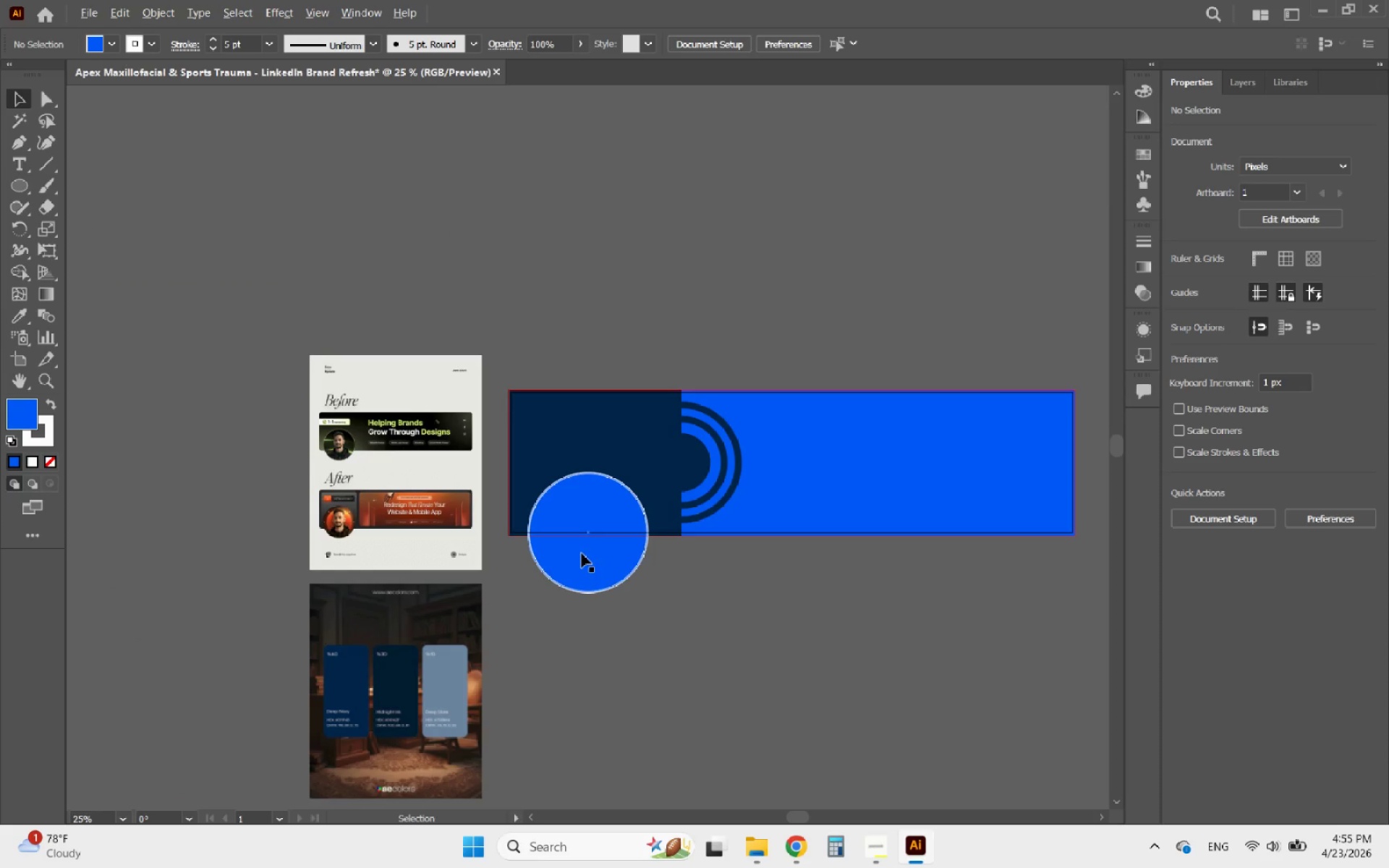 
left_click([789, 842])
 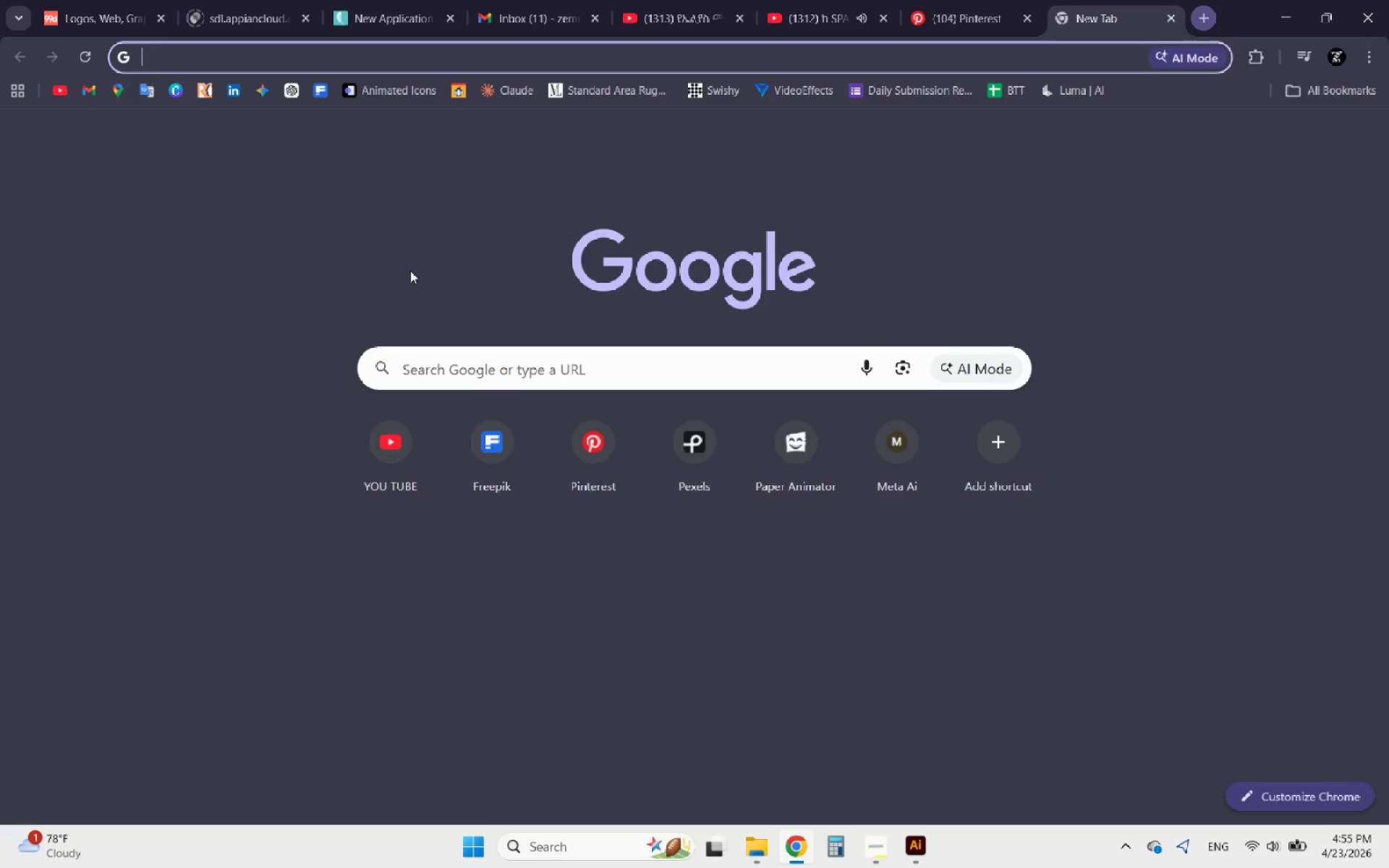 
left_click([479, 440])
 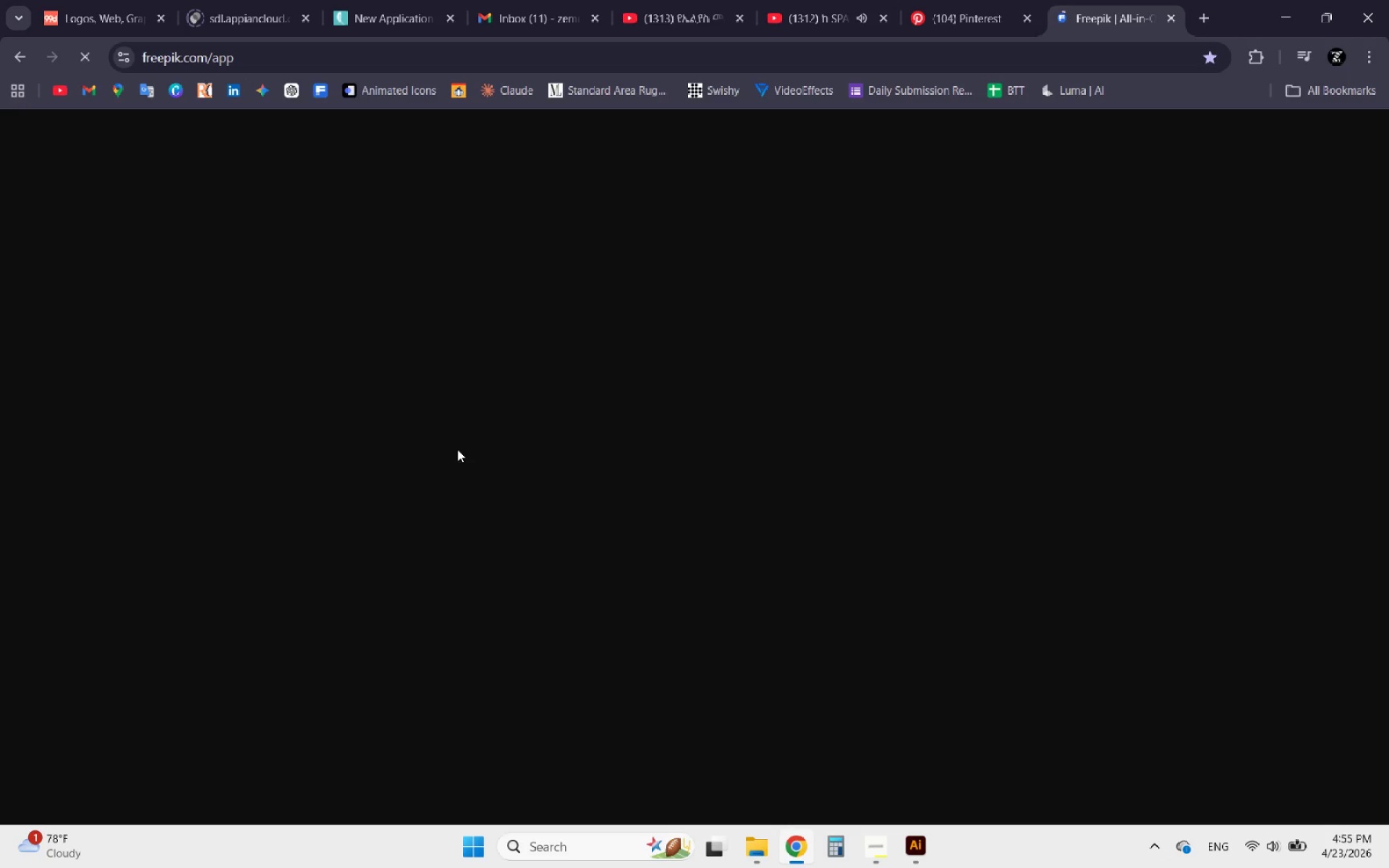 
left_click([816, 27])
 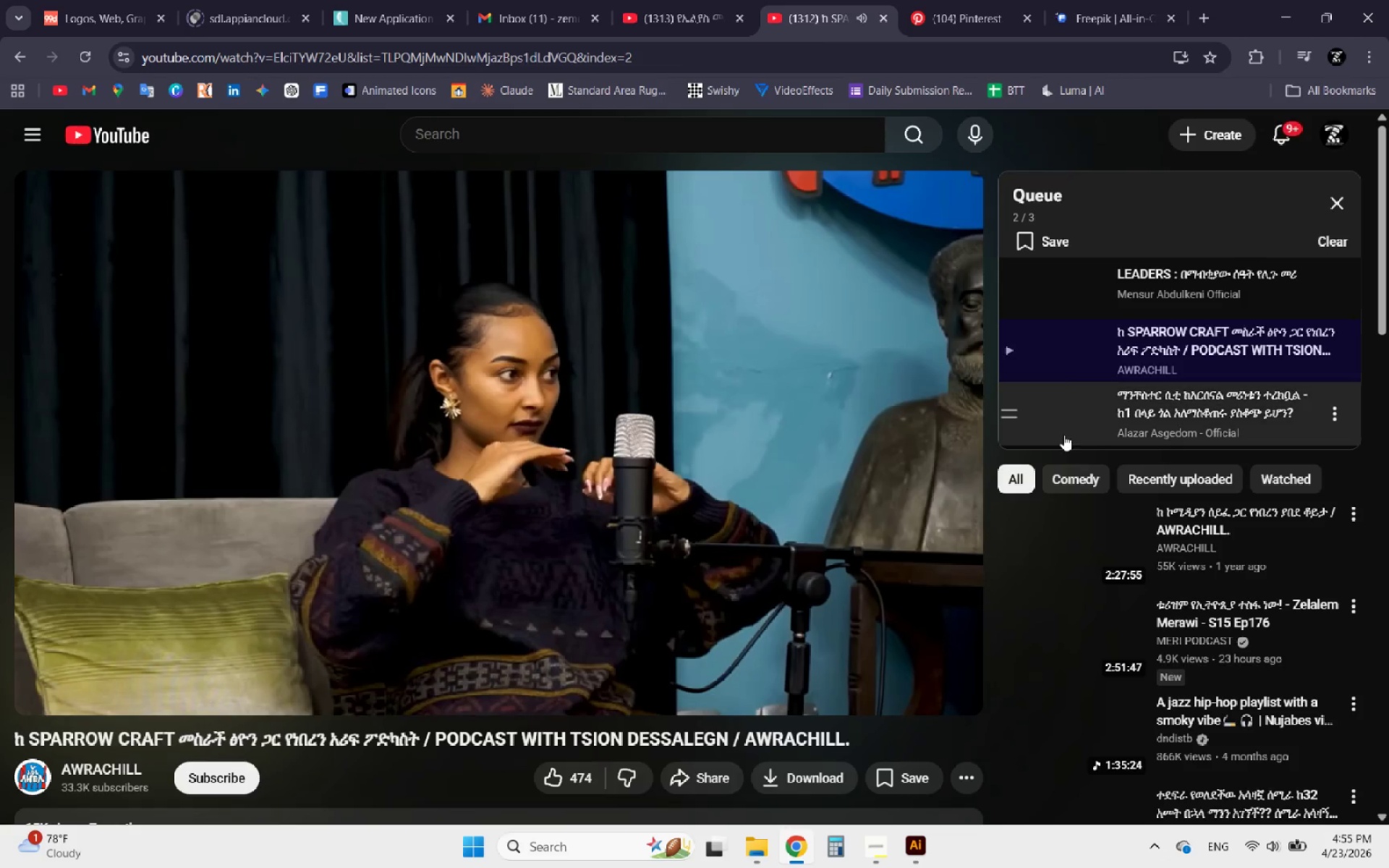 
left_click([1066, 417])
 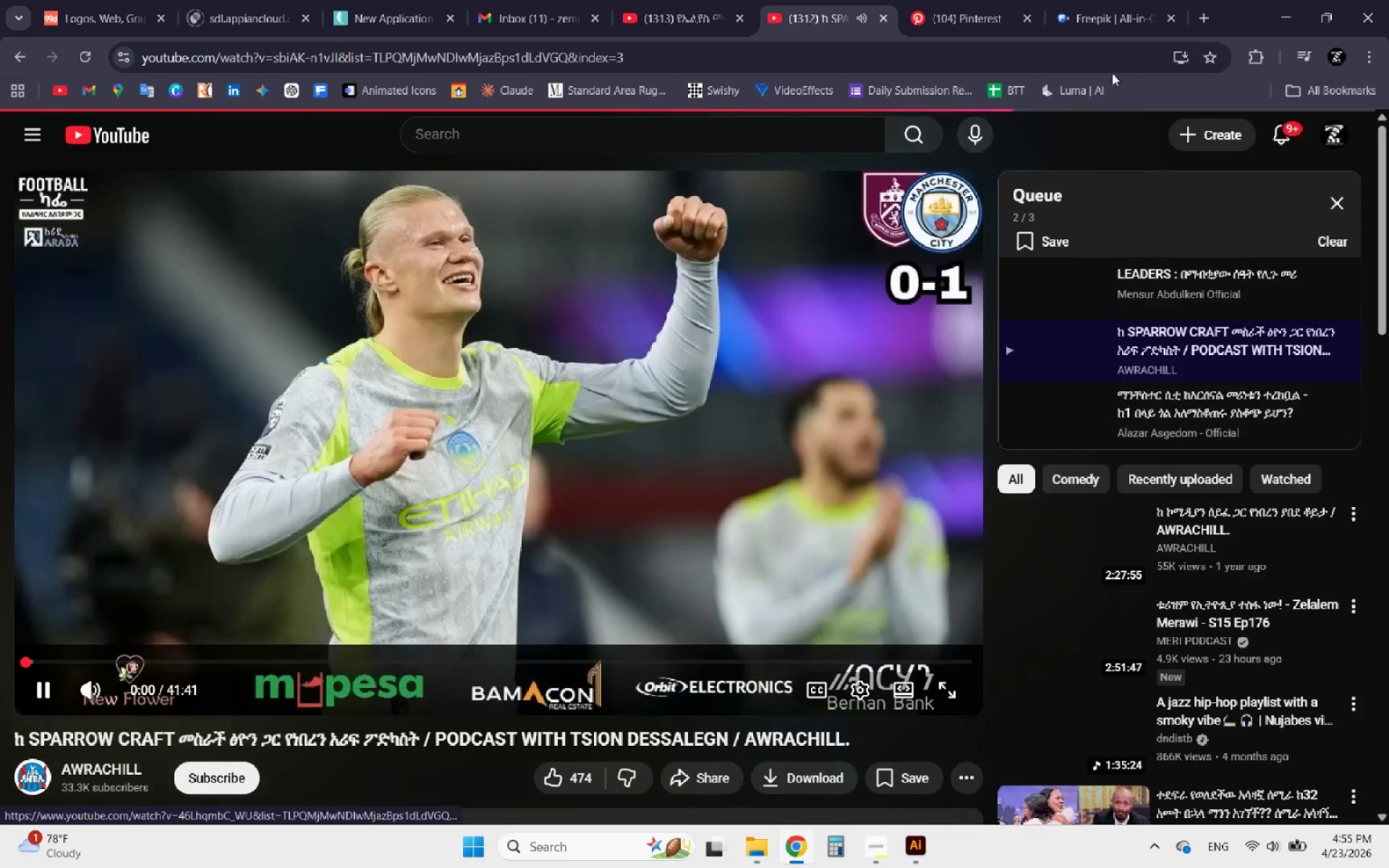 
left_click([1105, 0])
 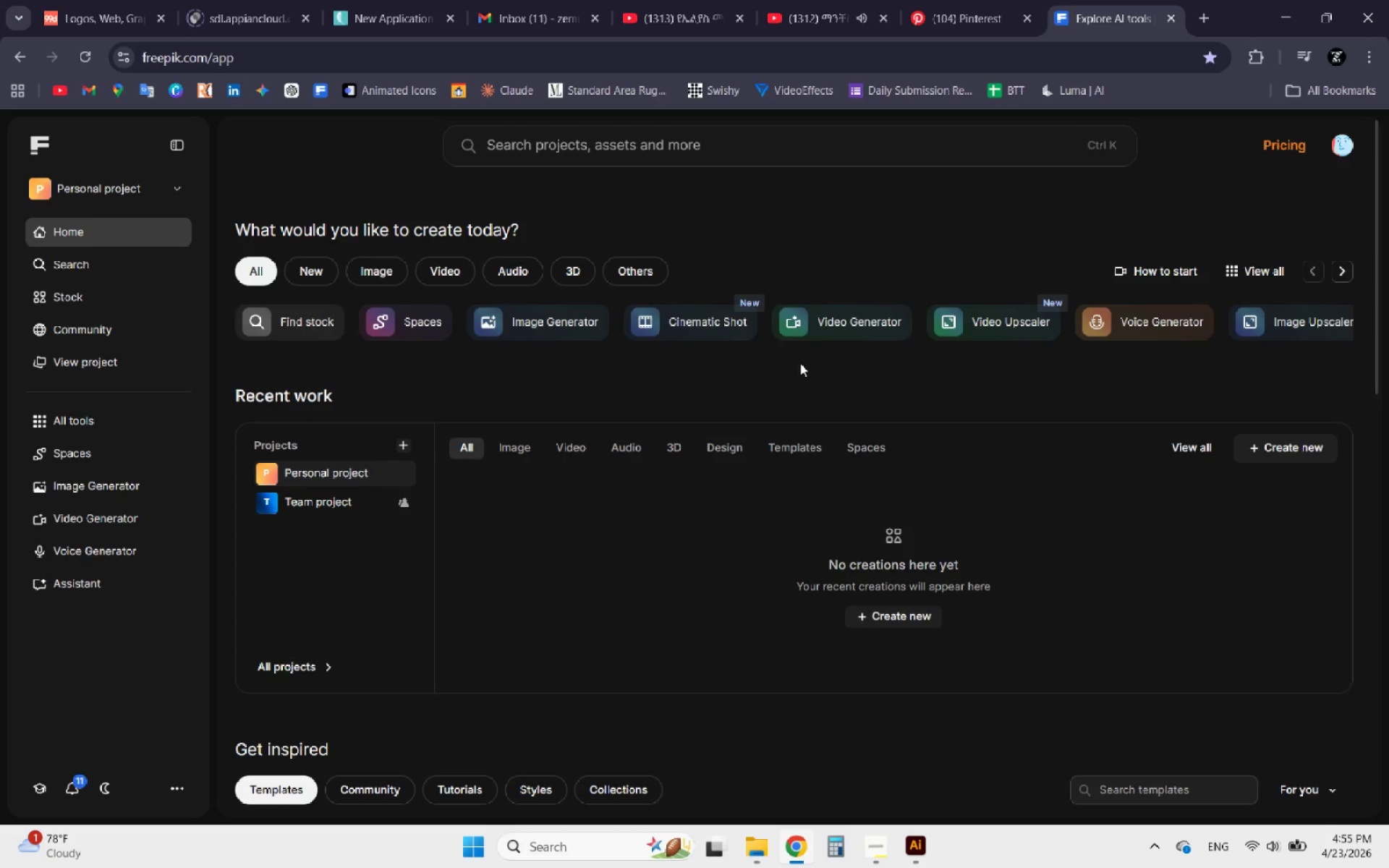 
wait(16.09)
 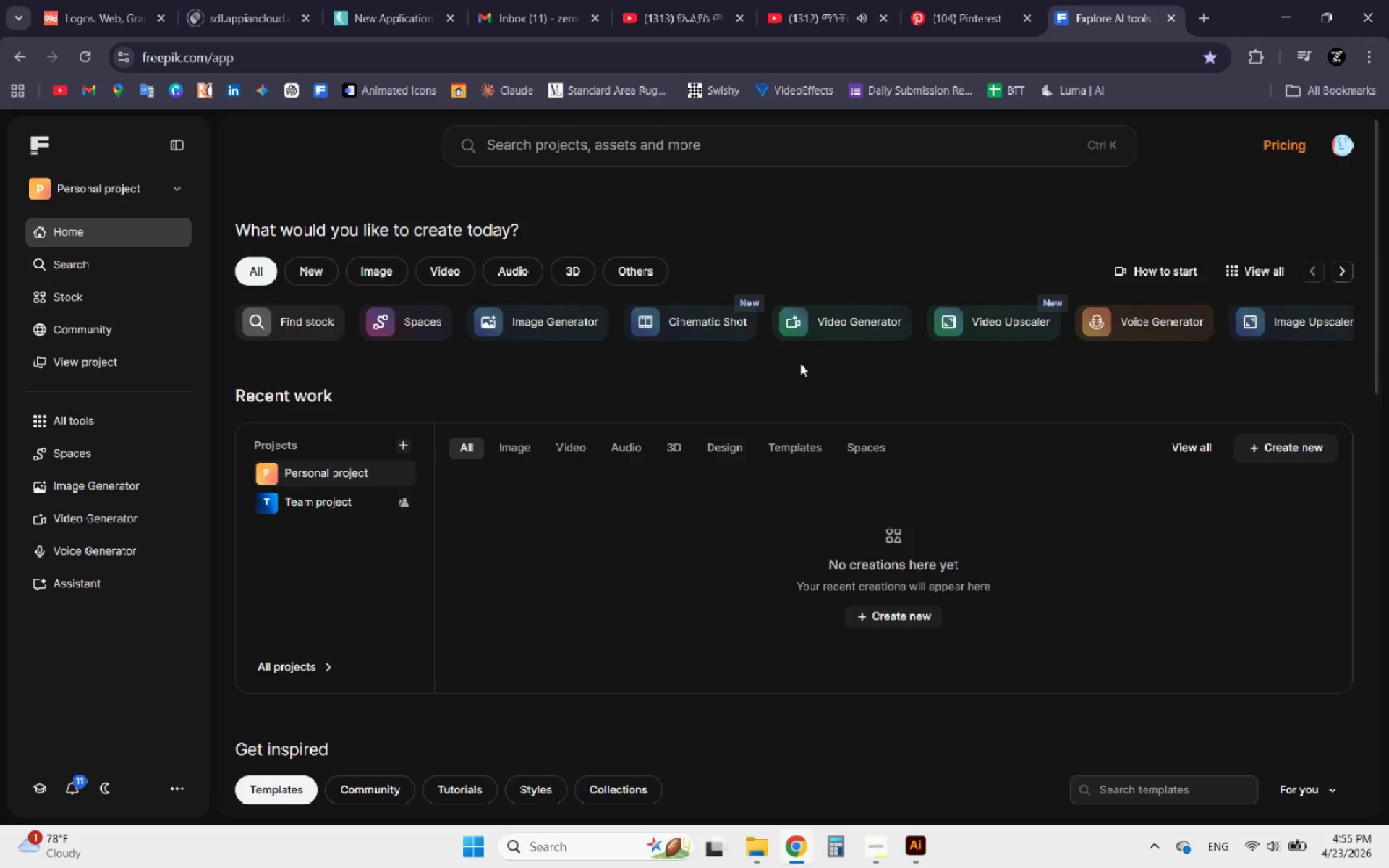 
left_click([770, 164])